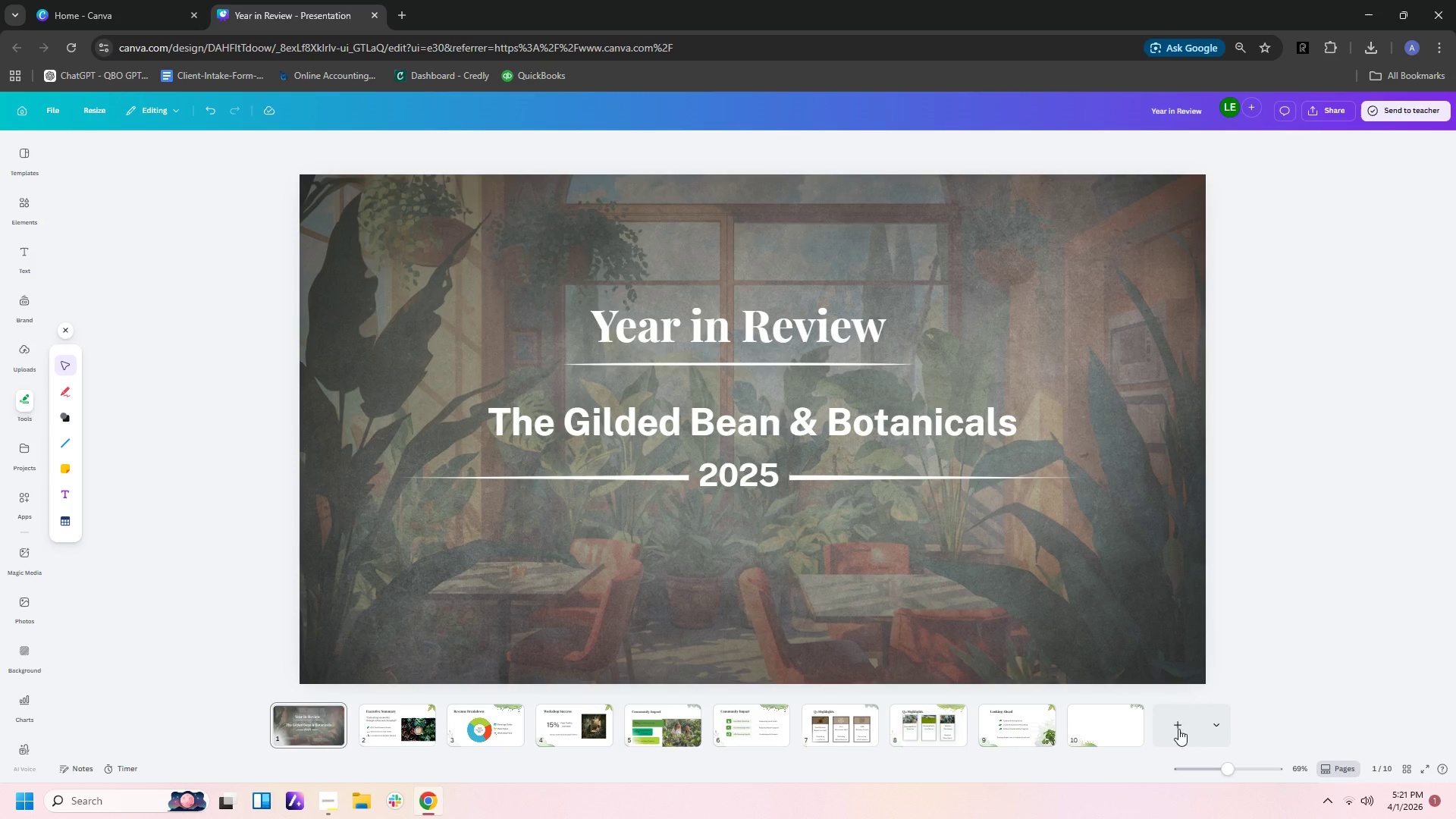 
left_click([1012, 724])
 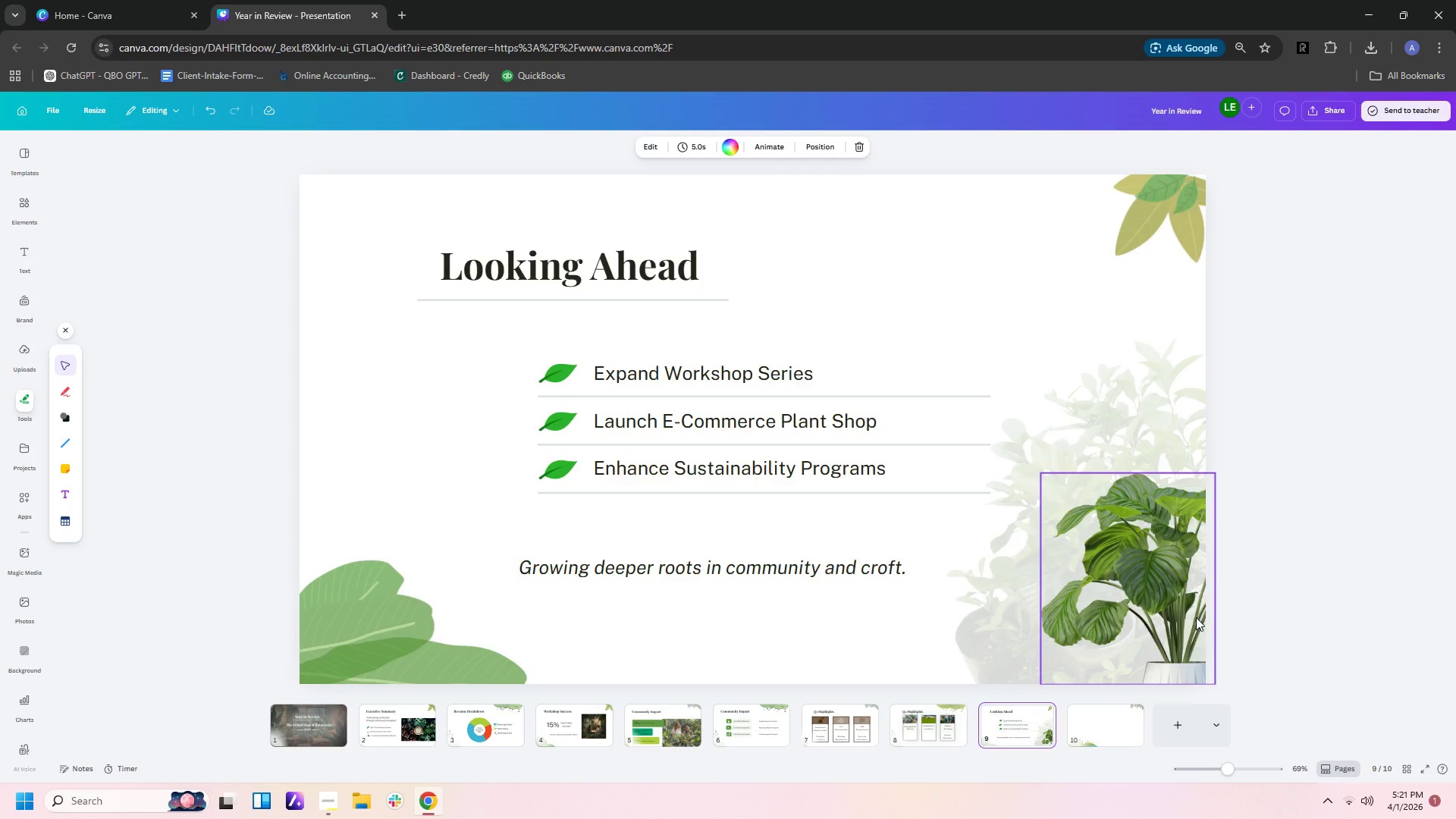 
left_click([1181, 607])
 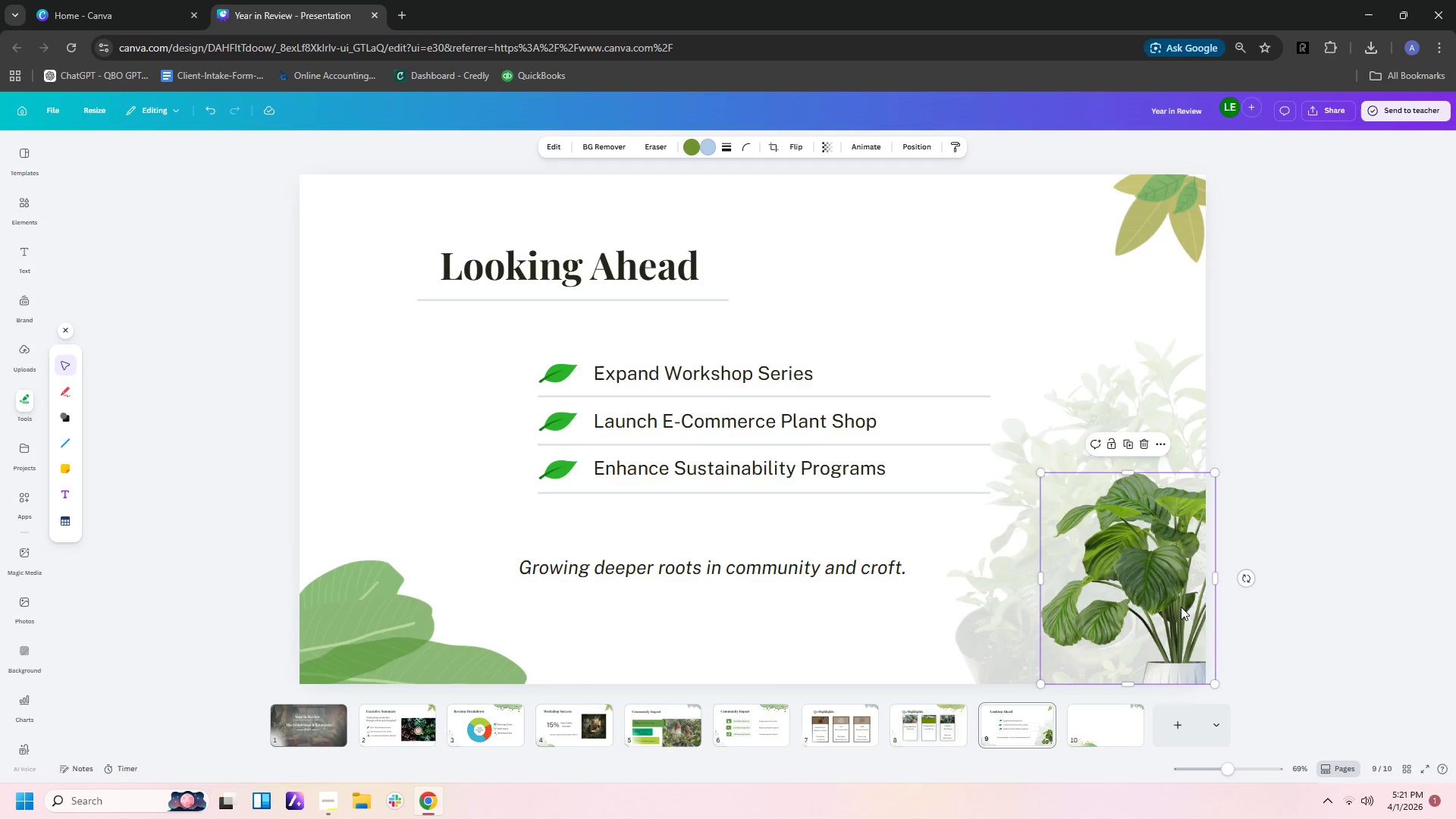 
key(Control+C)
 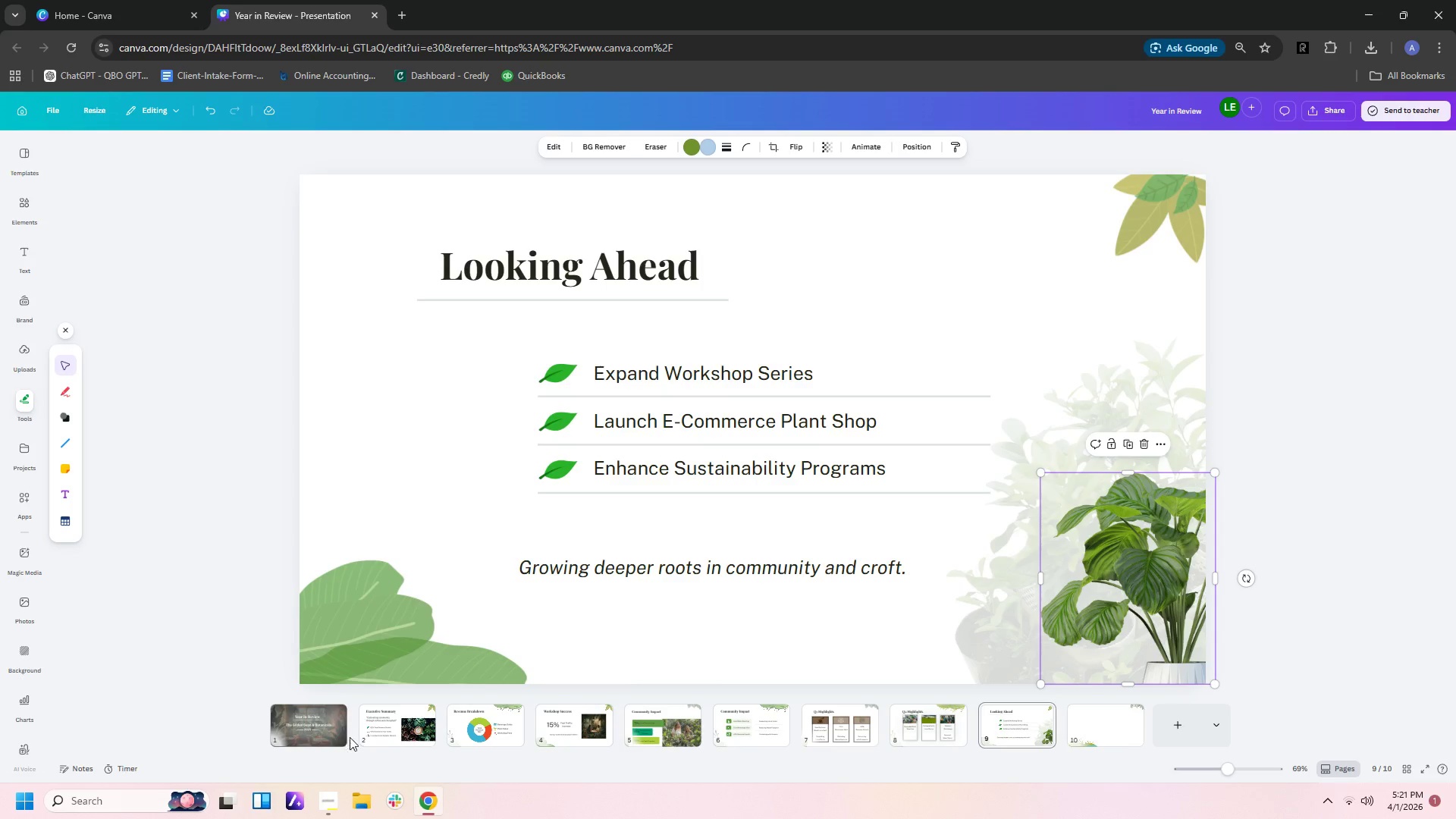 
left_click([337, 730])
 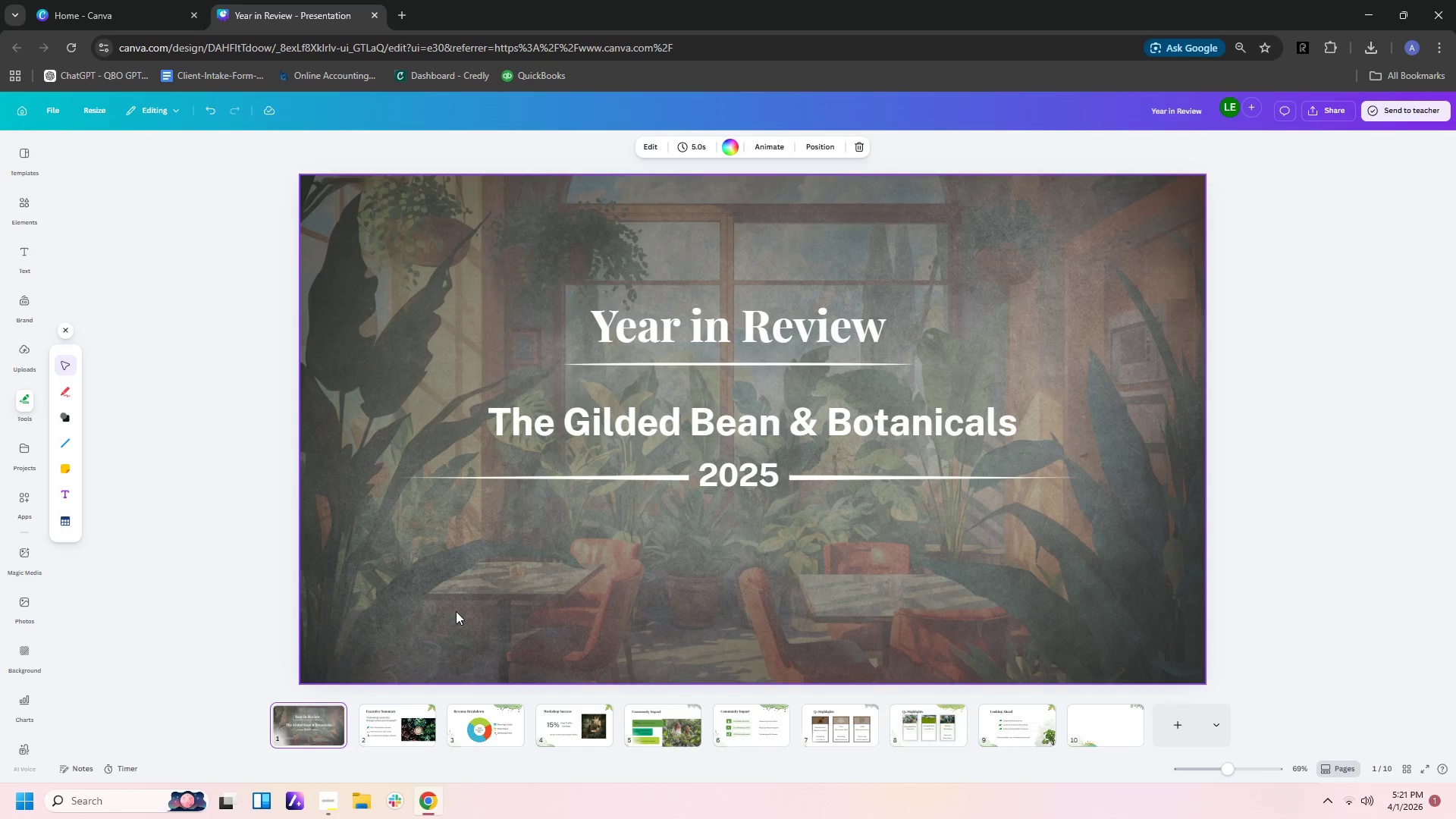 
left_click([456, 611])
 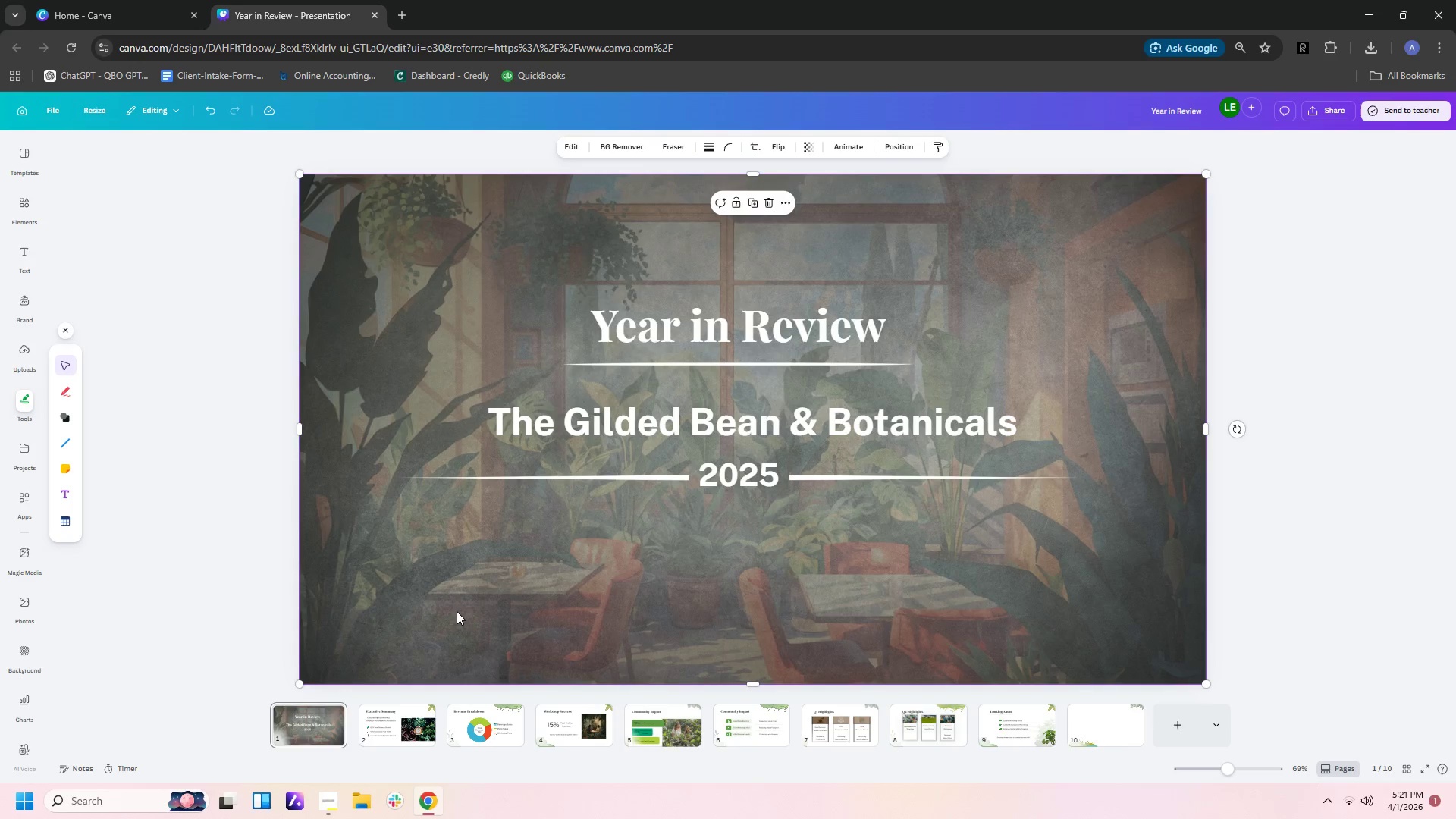 
key(Control+V)
 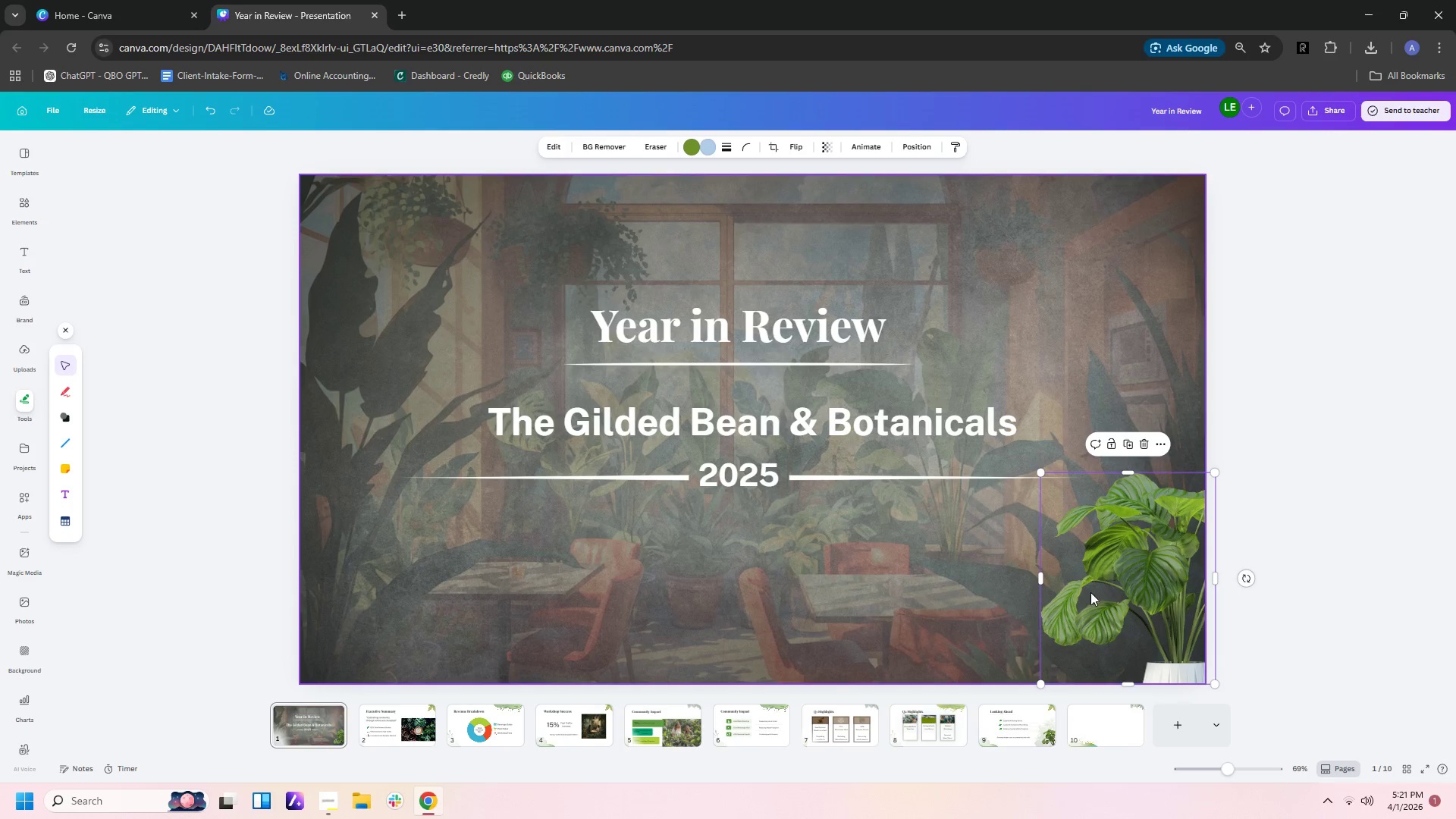 
left_click_drag(start_coordinate=[1135, 587], to_coordinate=[441, 541])
 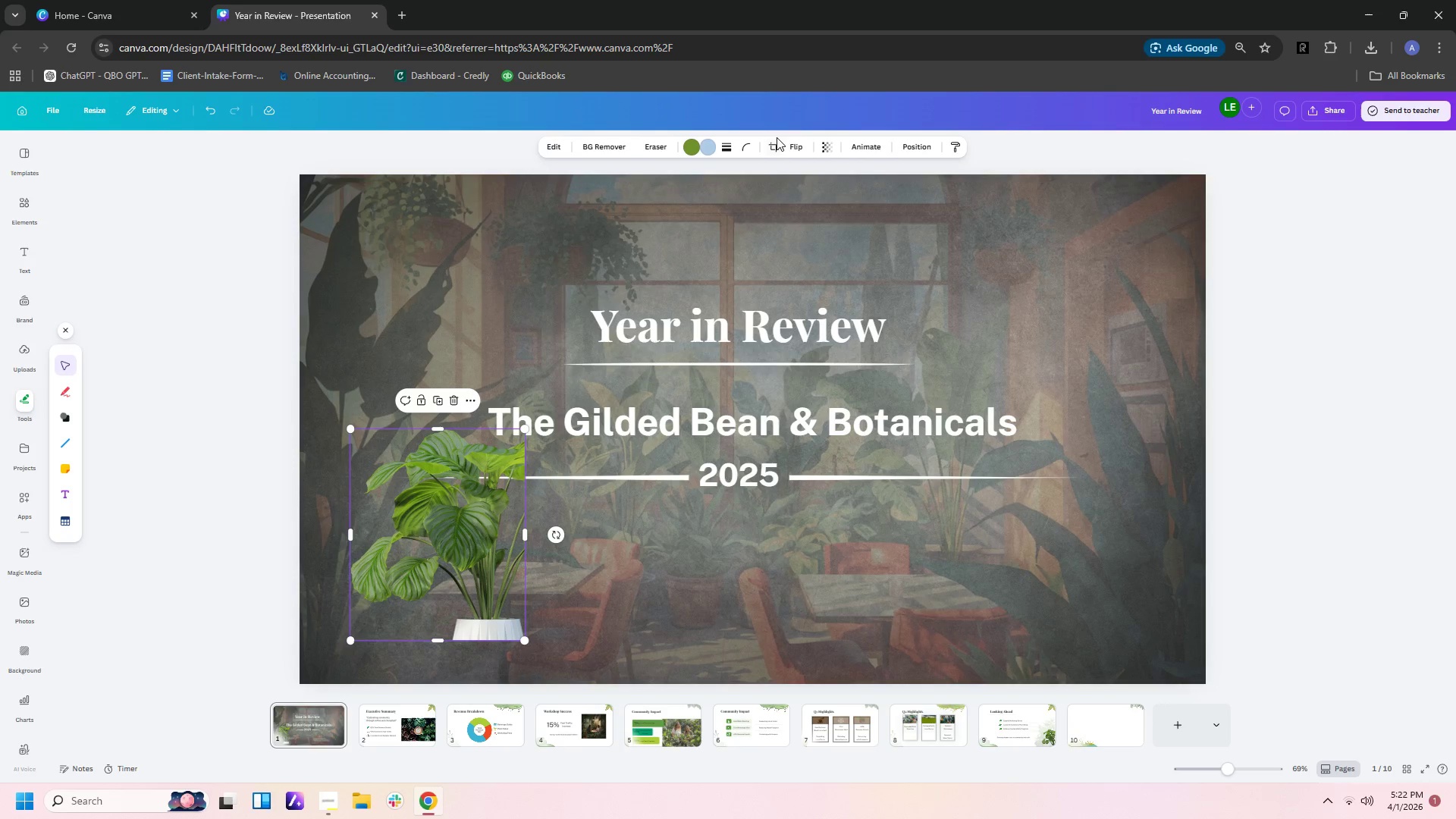 
left_click([789, 144])
 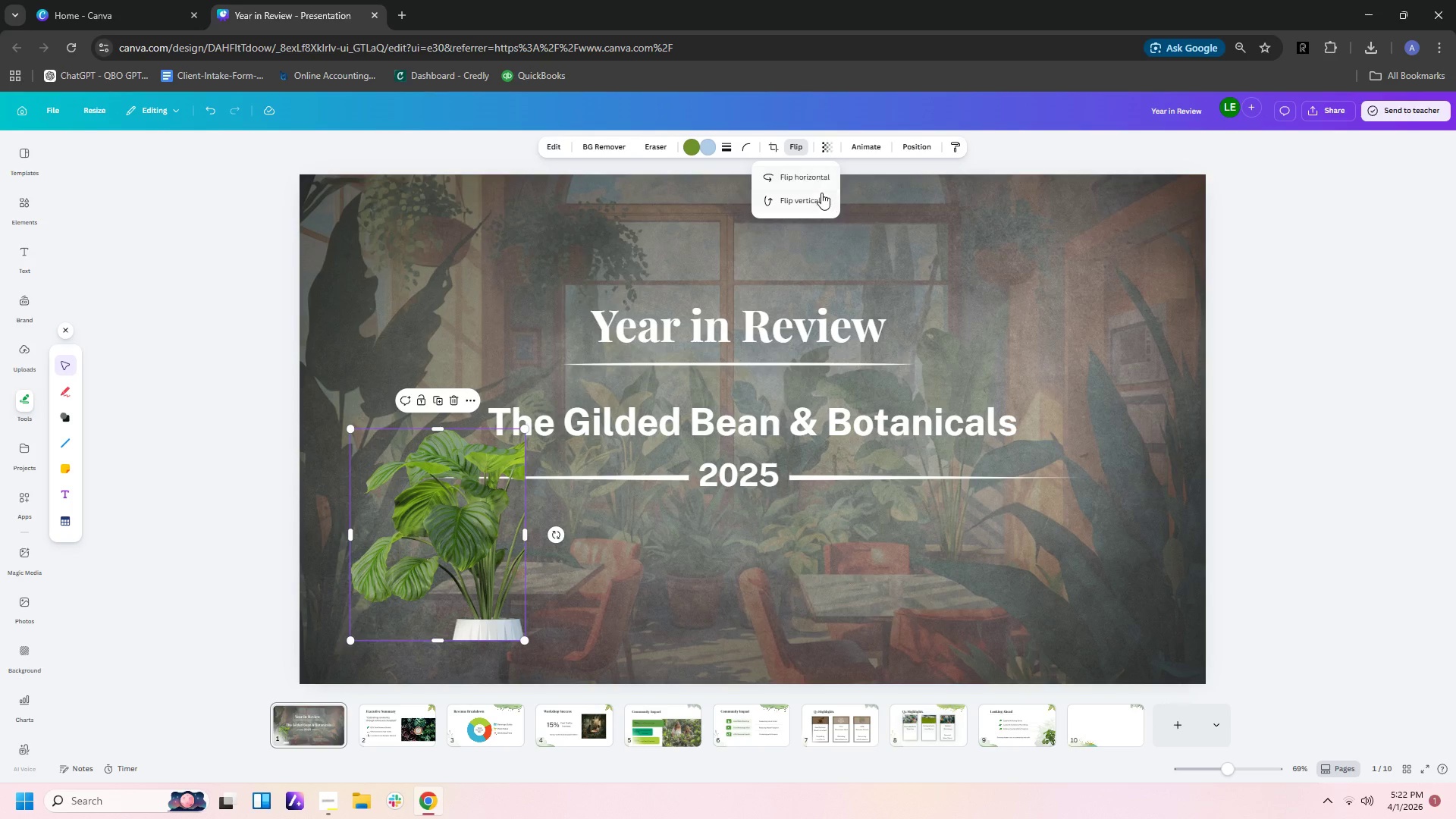 
left_click([812, 181])
 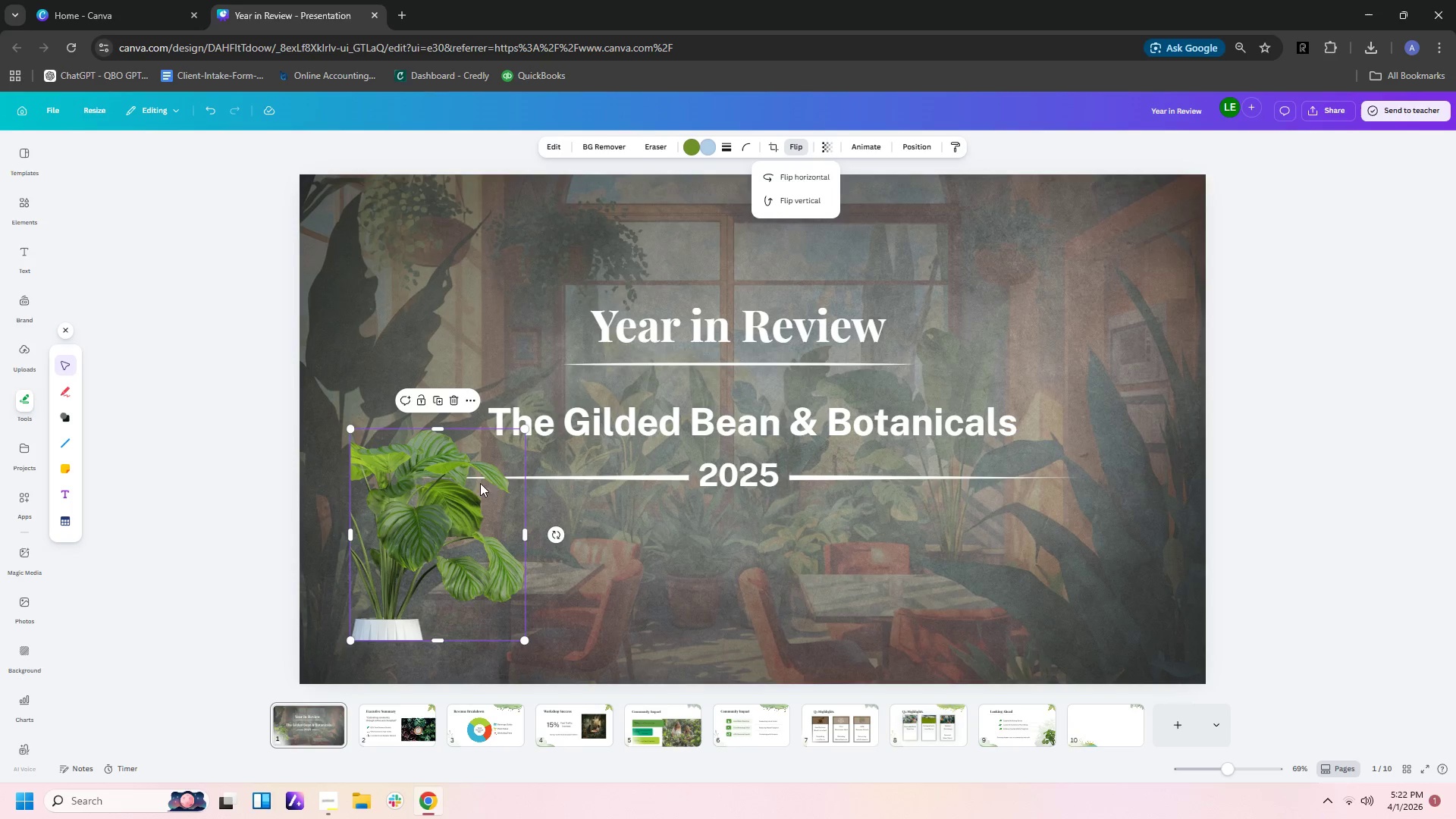 
left_click_drag(start_coordinate=[415, 516], to_coordinate=[358, 566])
 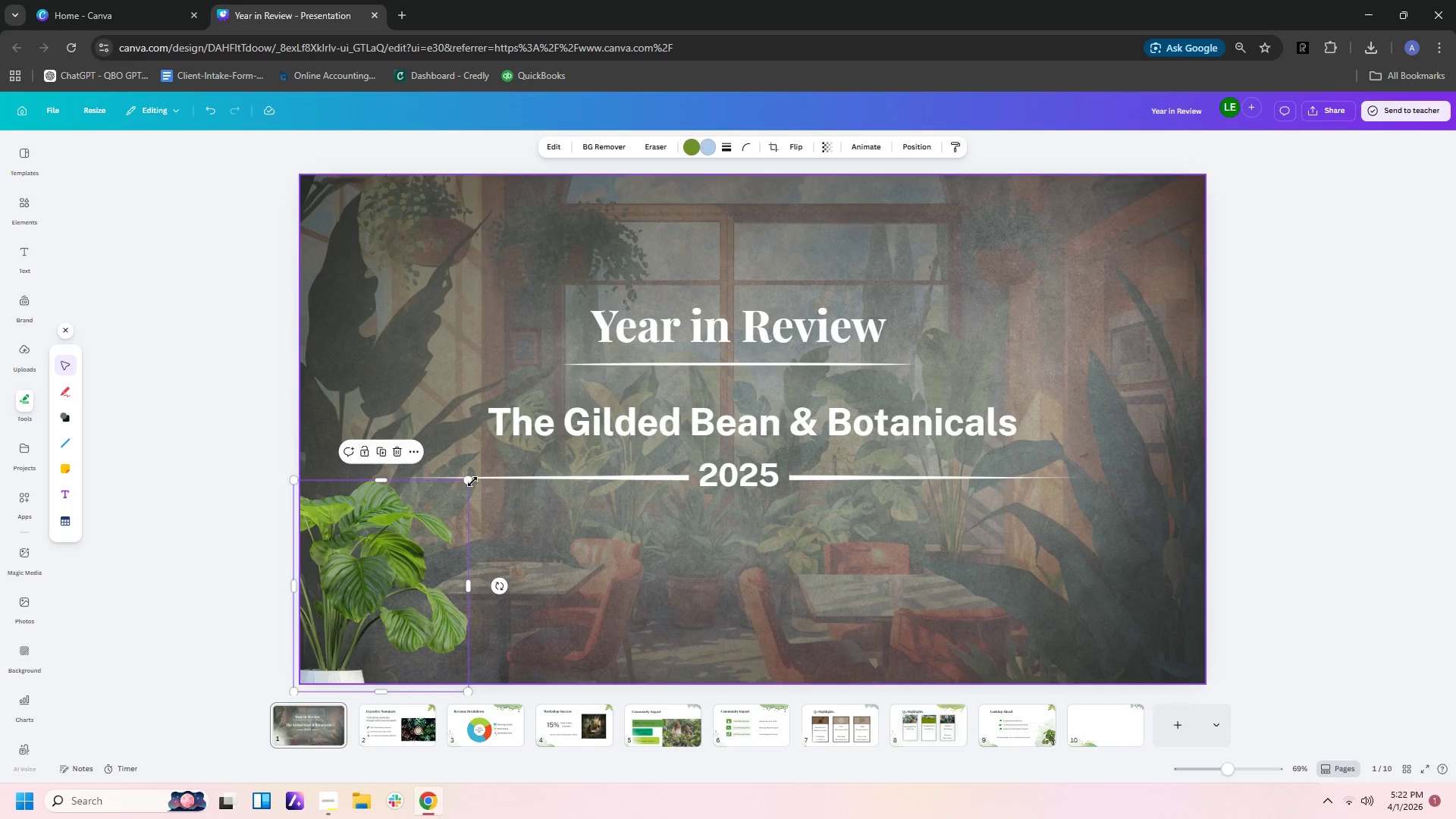 
left_click_drag(start_coordinate=[467, 482], to_coordinate=[478, 466])
 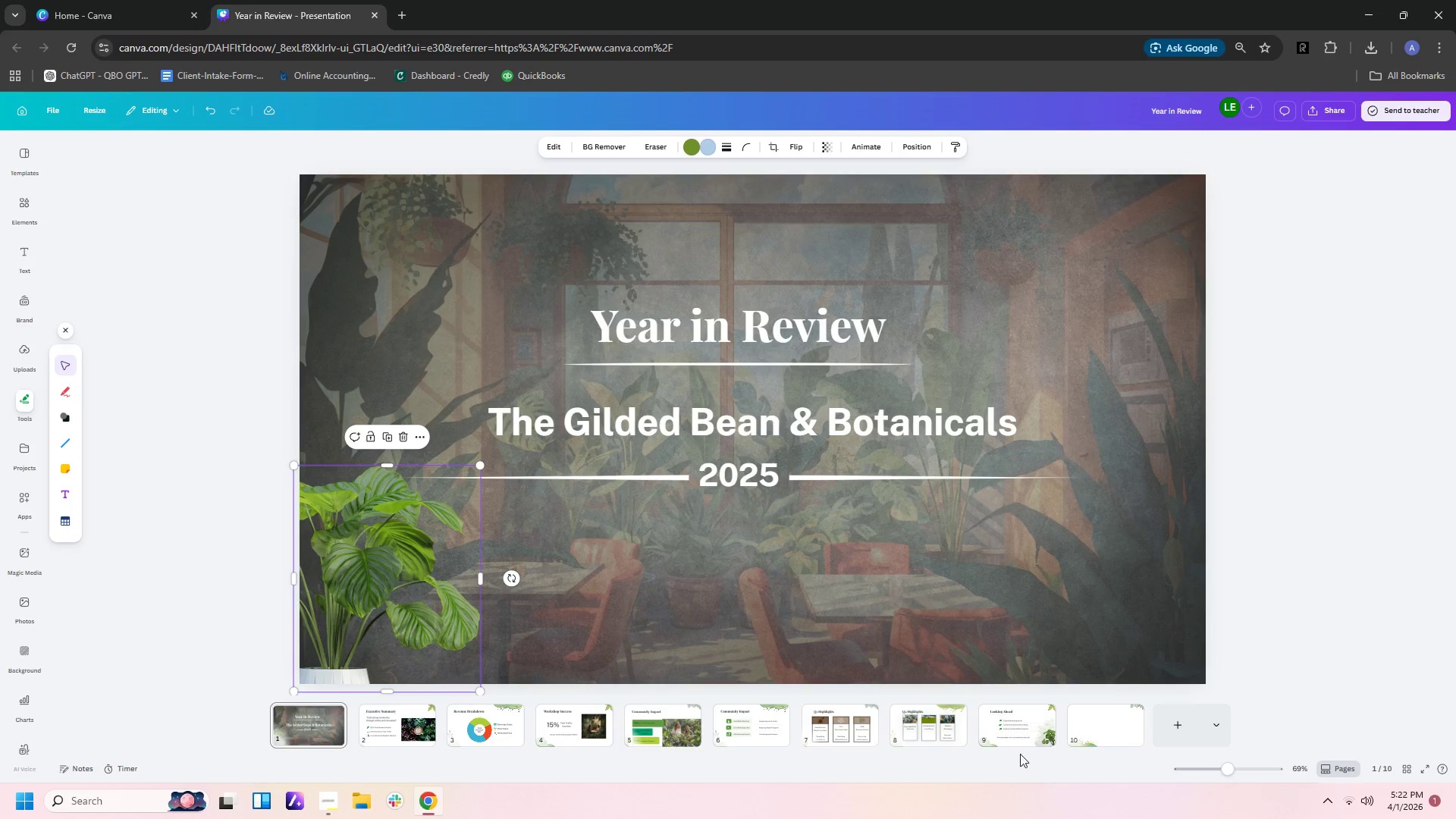 
left_click([925, 730])
 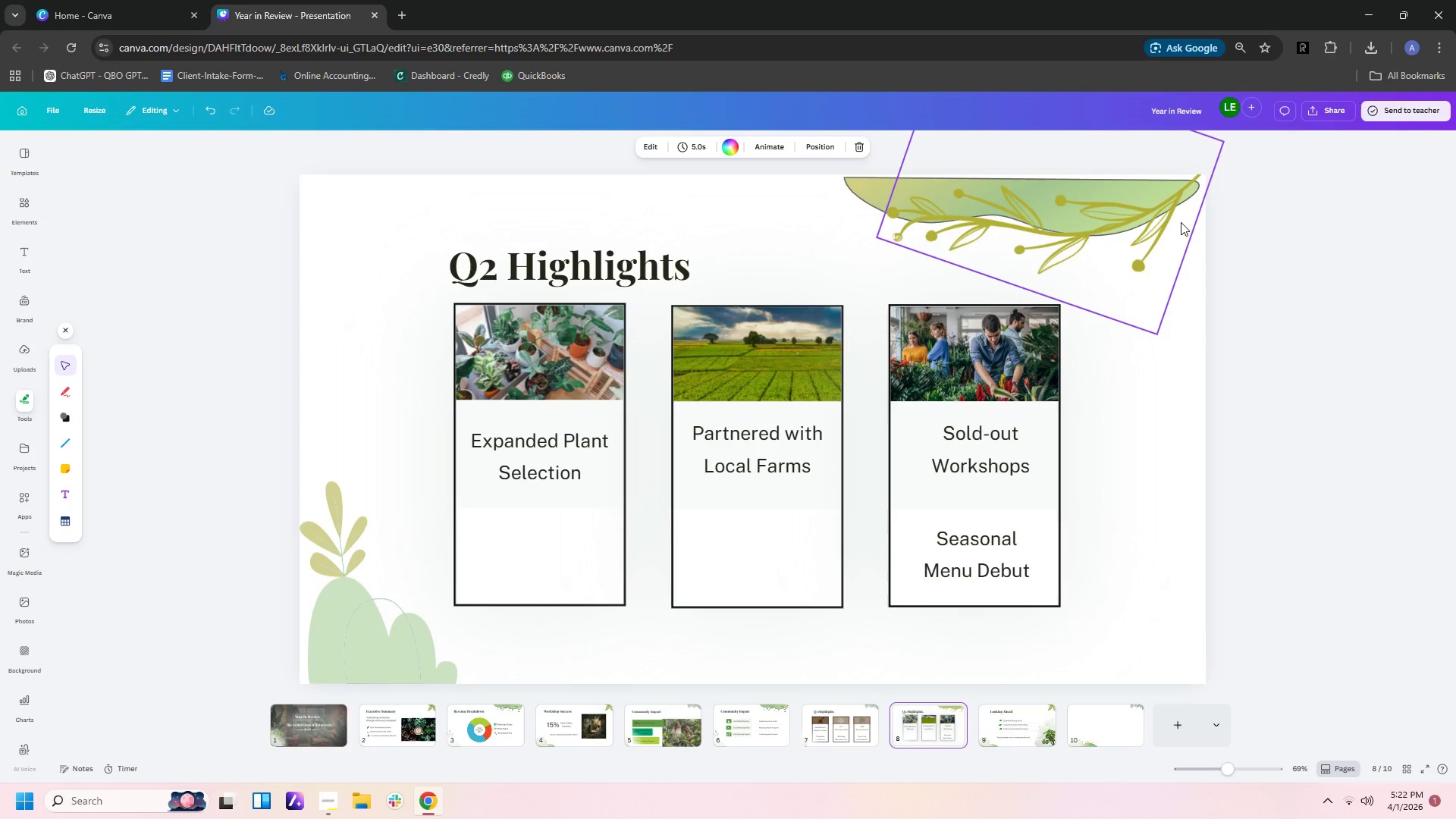 
left_click_drag(start_coordinate=[1224, 269], to_coordinate=[1103, 185])
 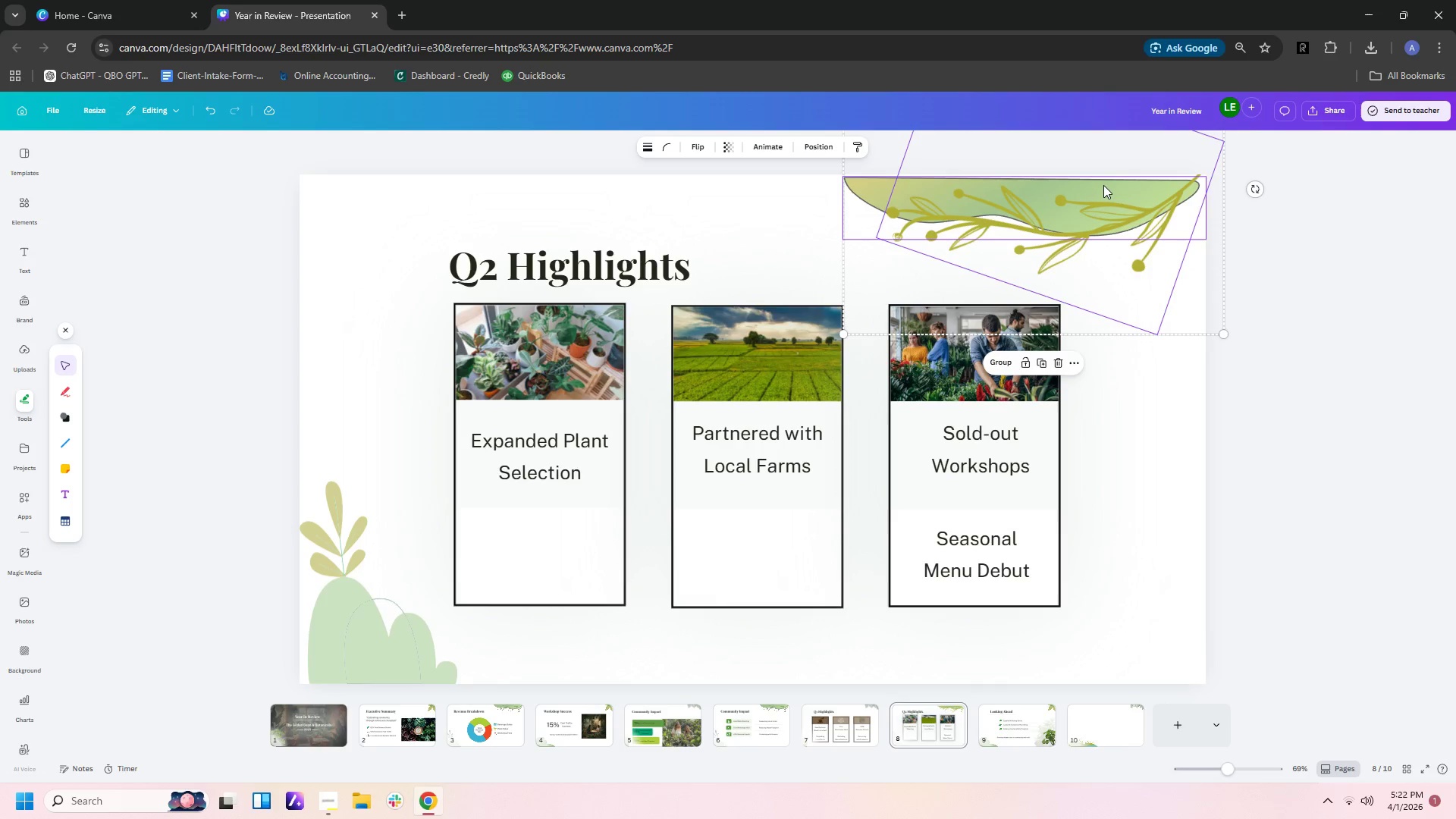 
key(Control+C)
 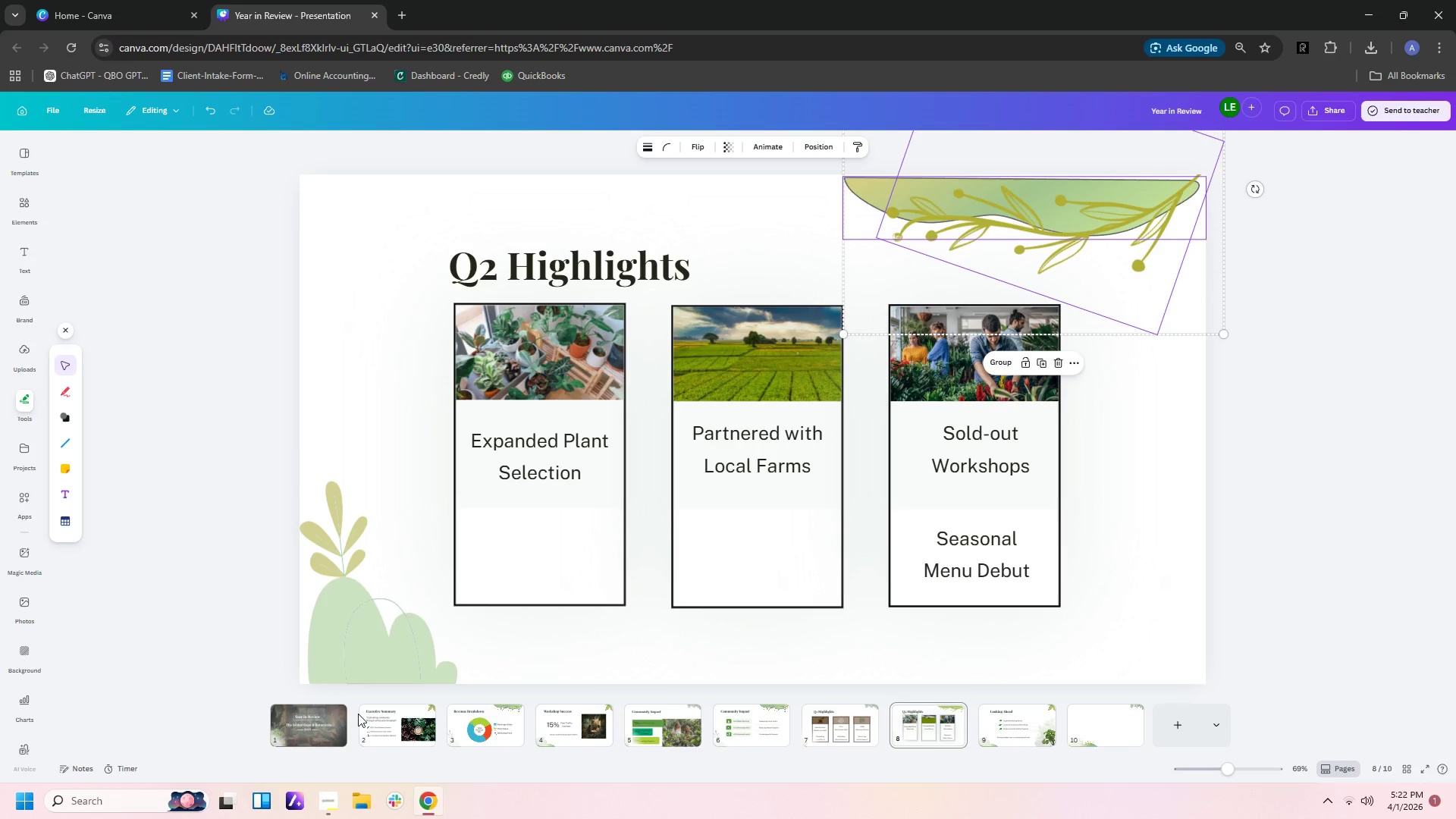 
left_click([329, 730])
 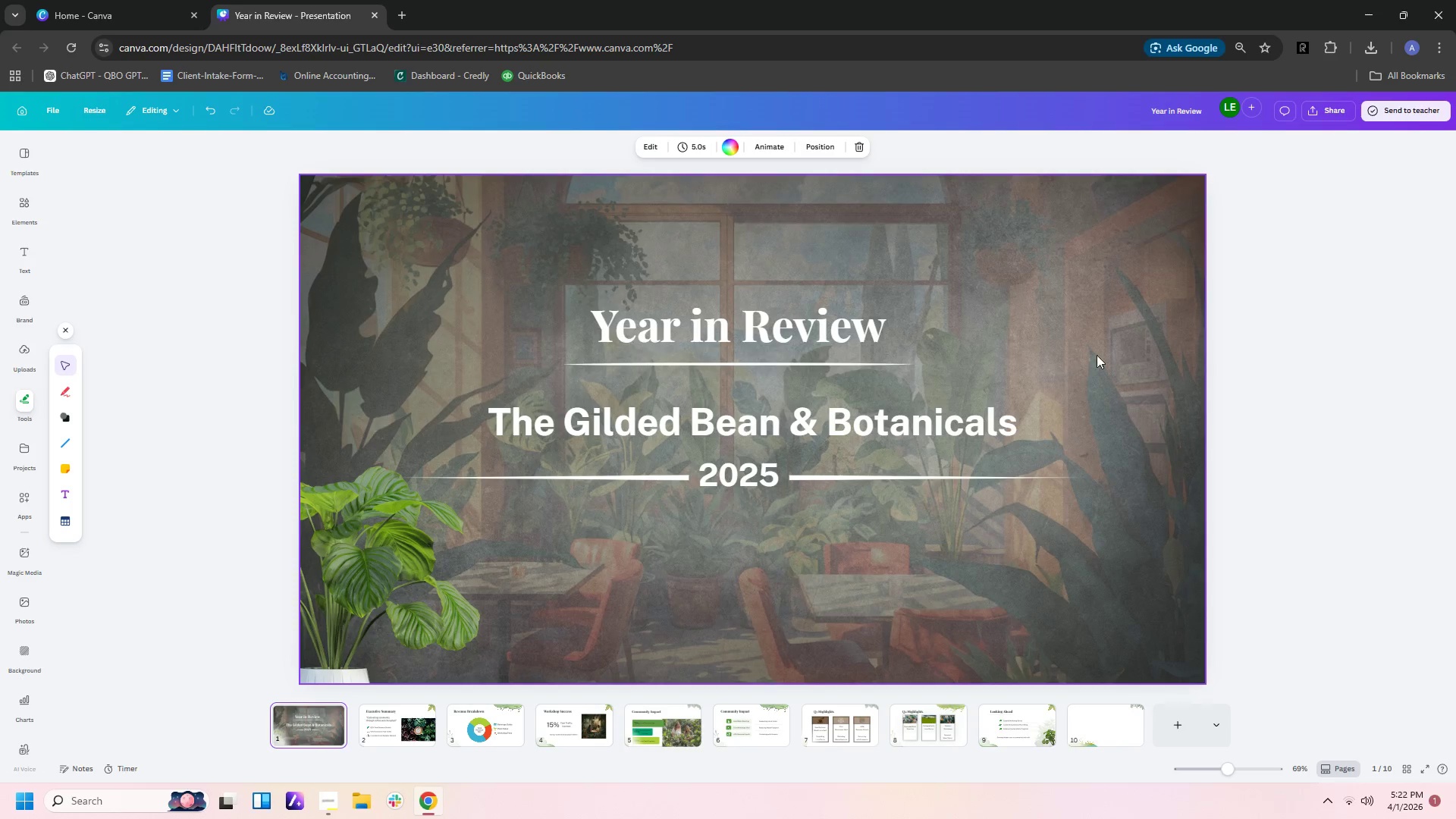 
left_click([1141, 331])
 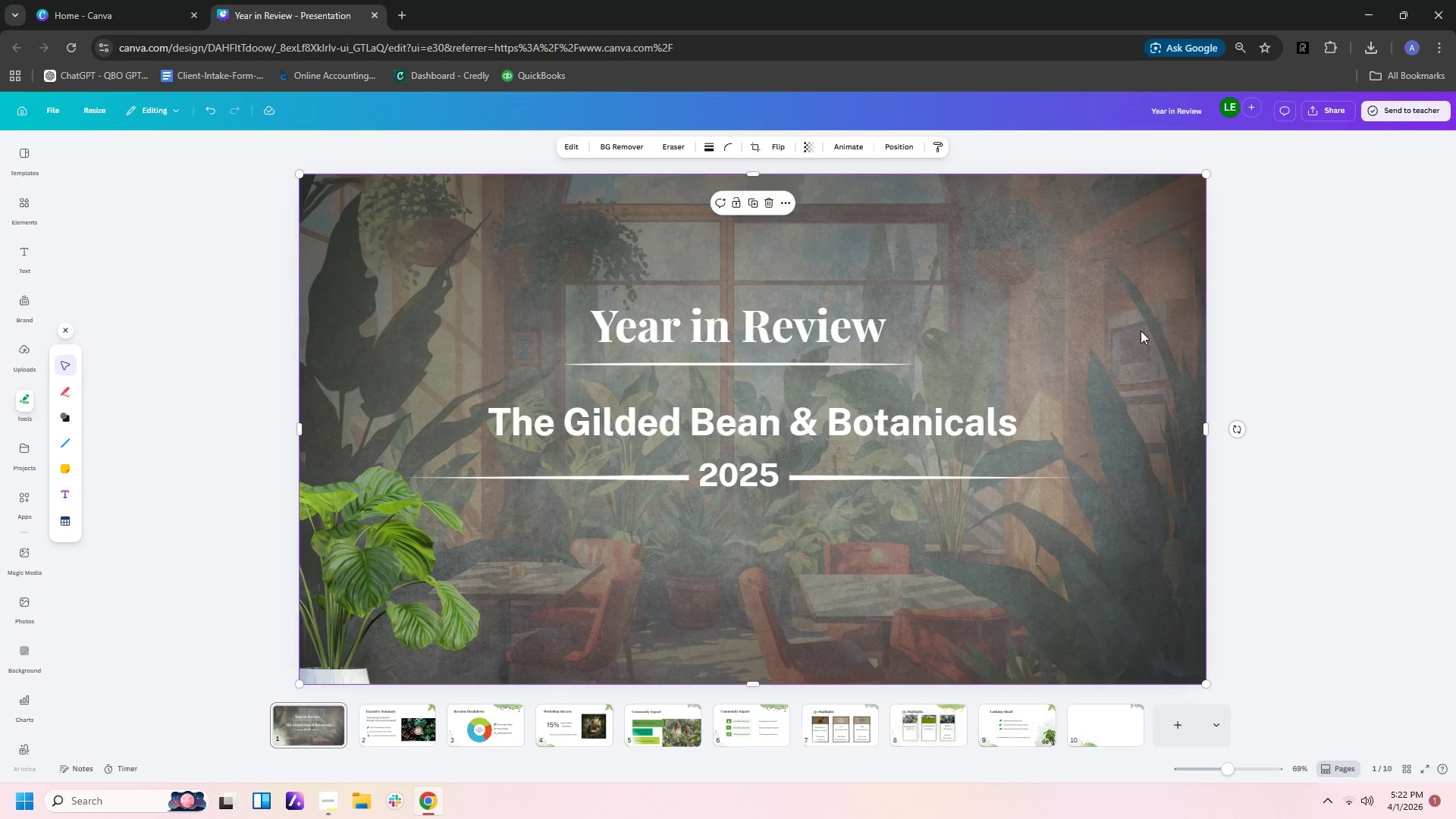 
key(Control+V)
 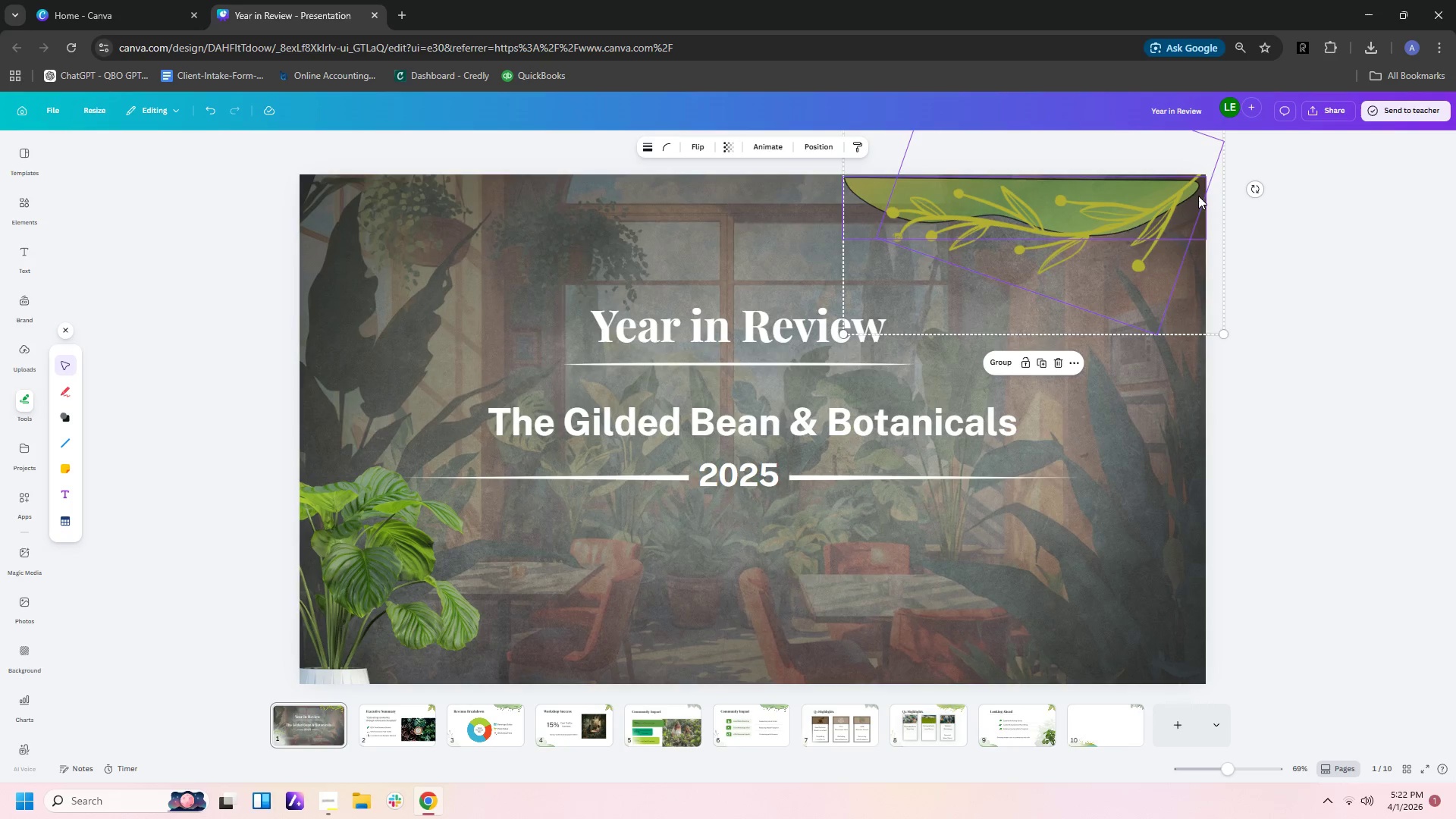 
left_click_drag(start_coordinate=[1178, 193], to_coordinate=[1182, 192])
 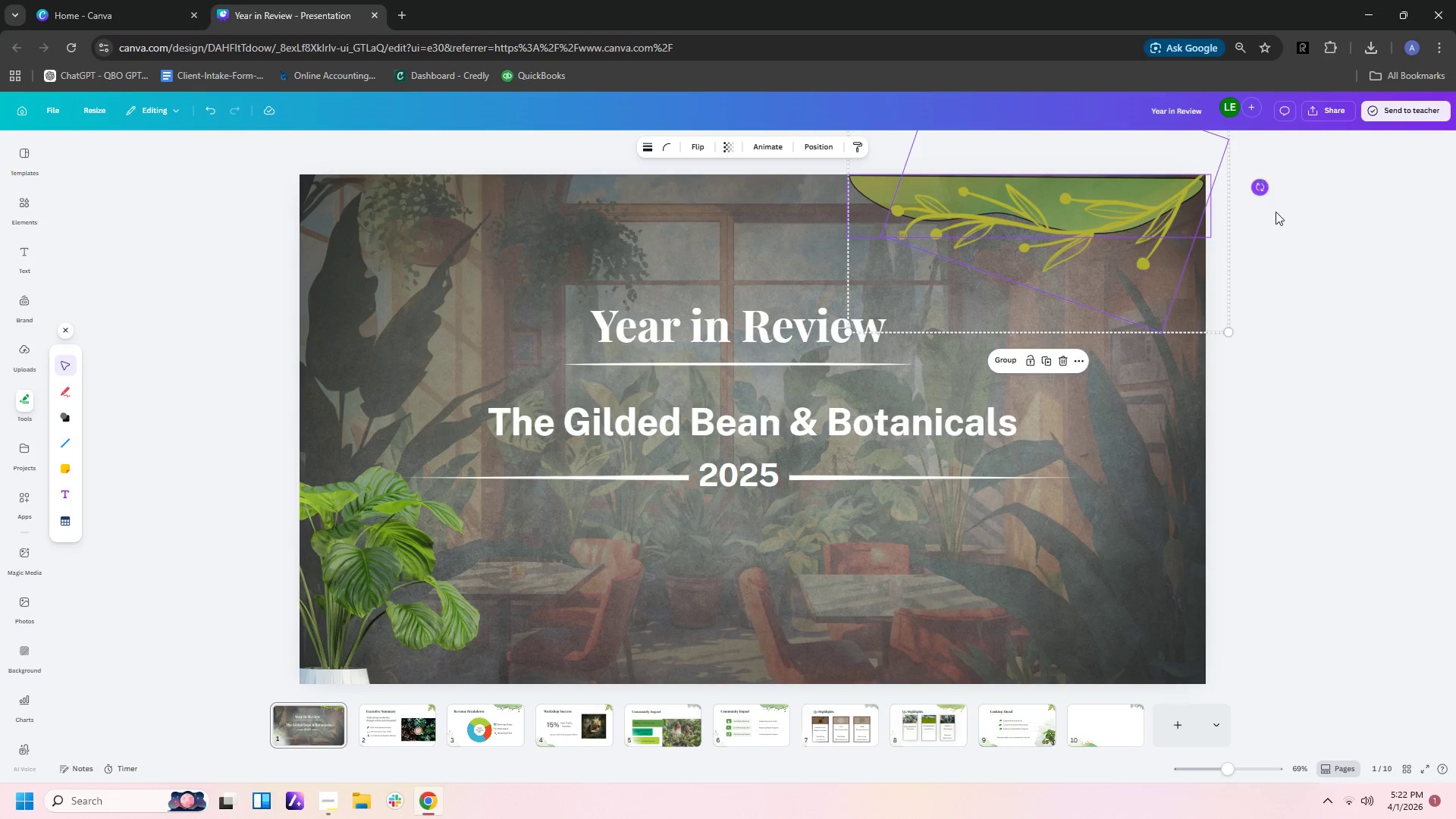 
left_click([1396, 326])
 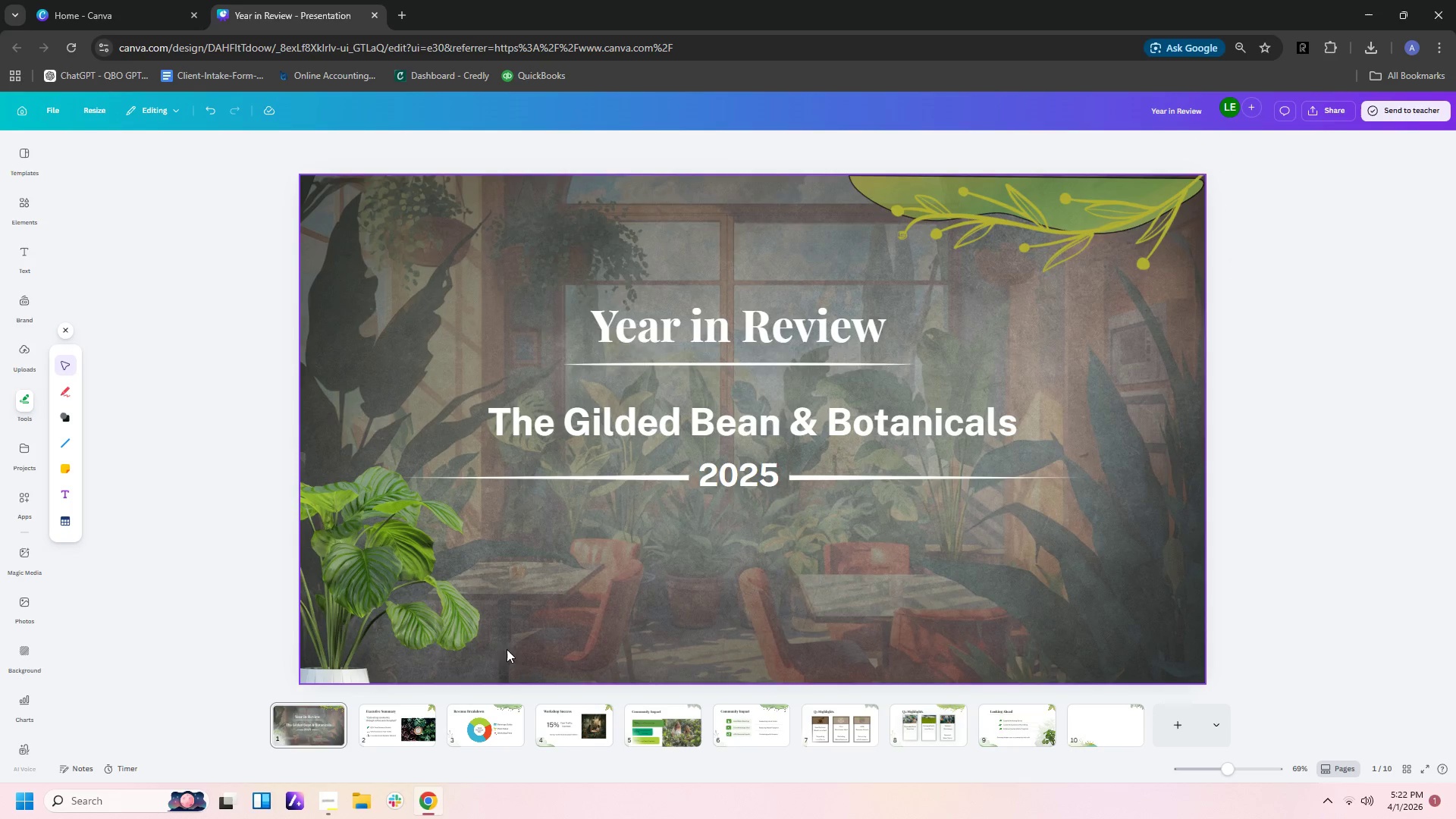 
left_click([570, 735])
 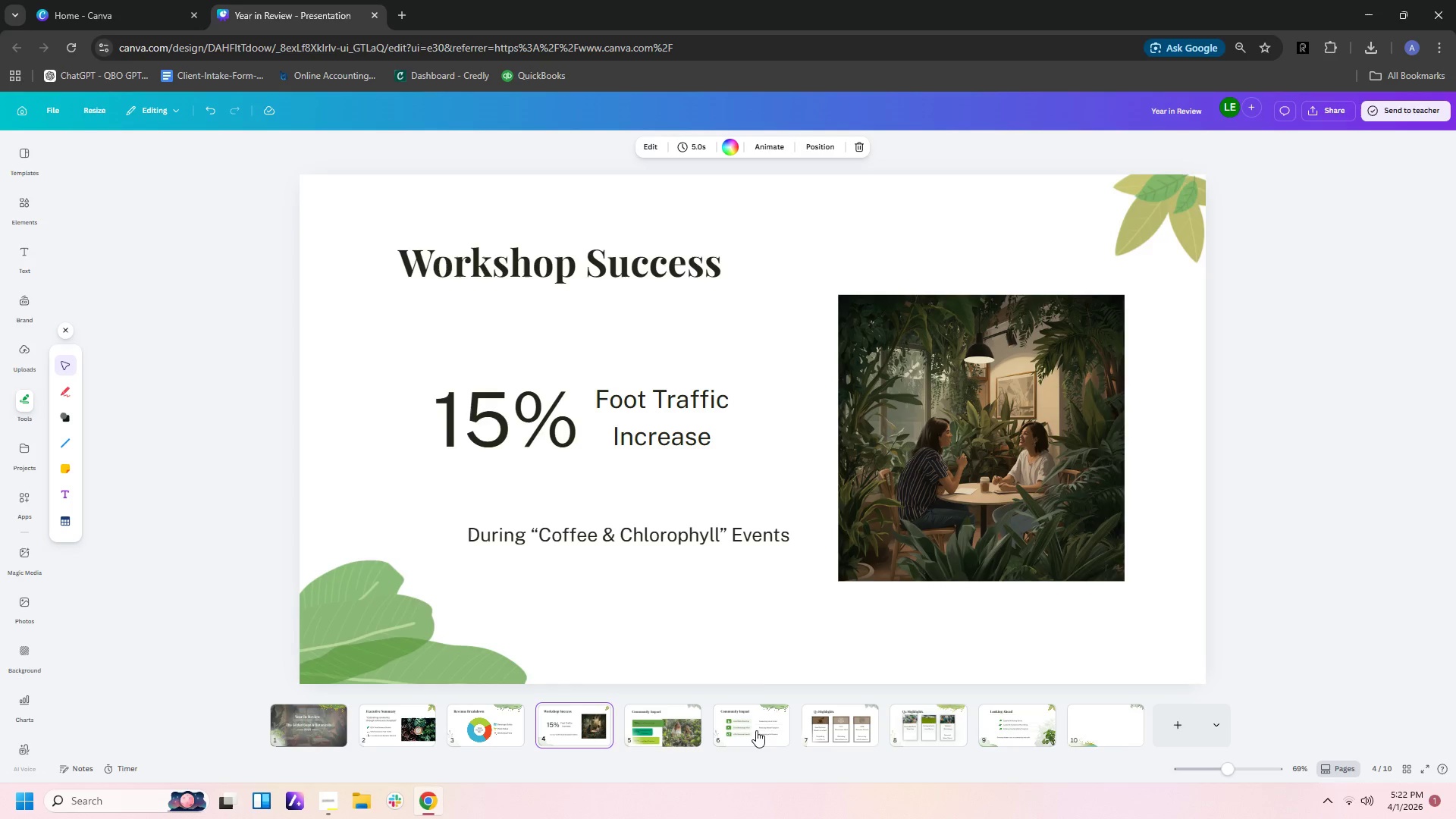 
left_click([776, 730])
 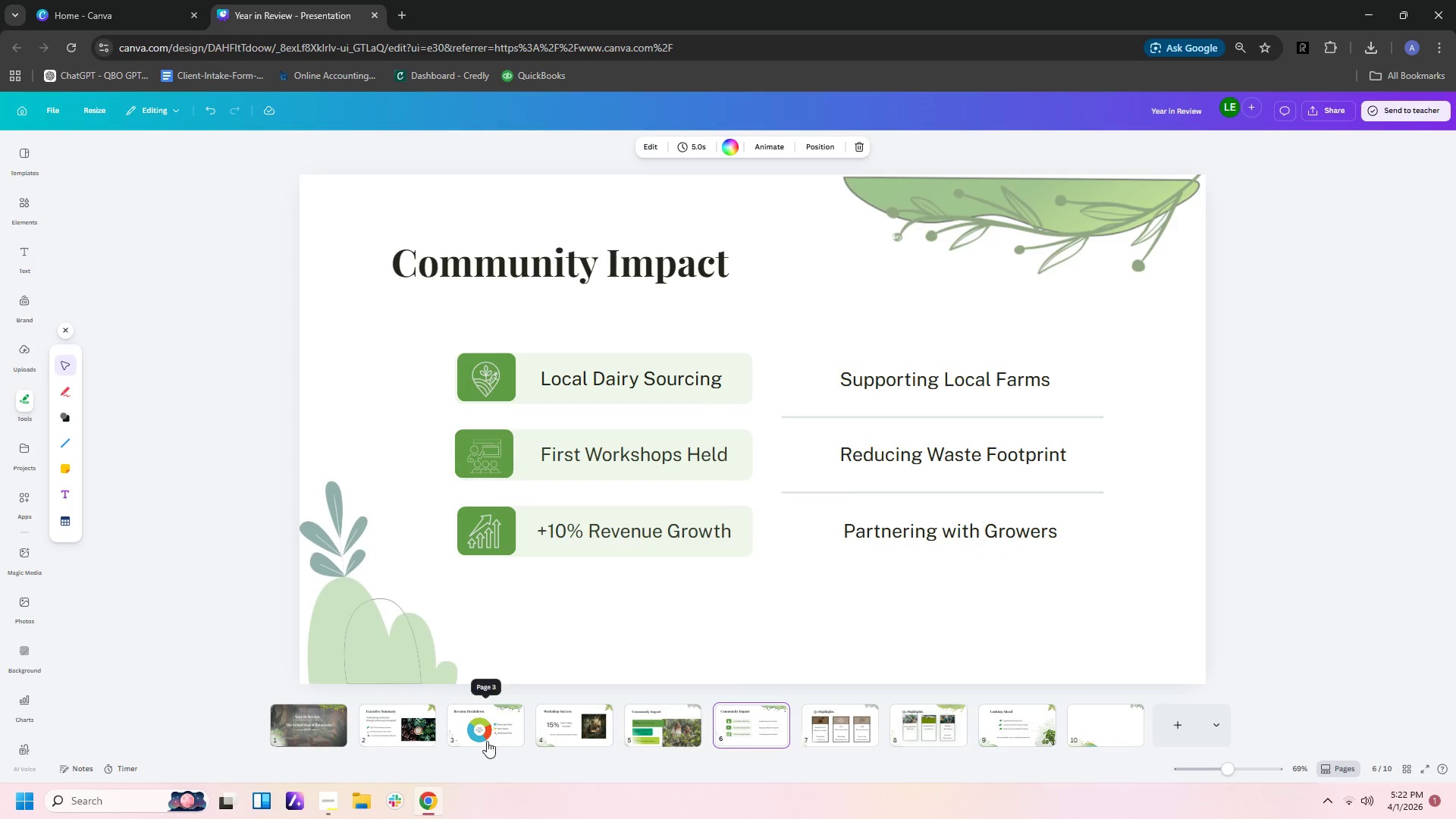 
left_click([396, 741])
 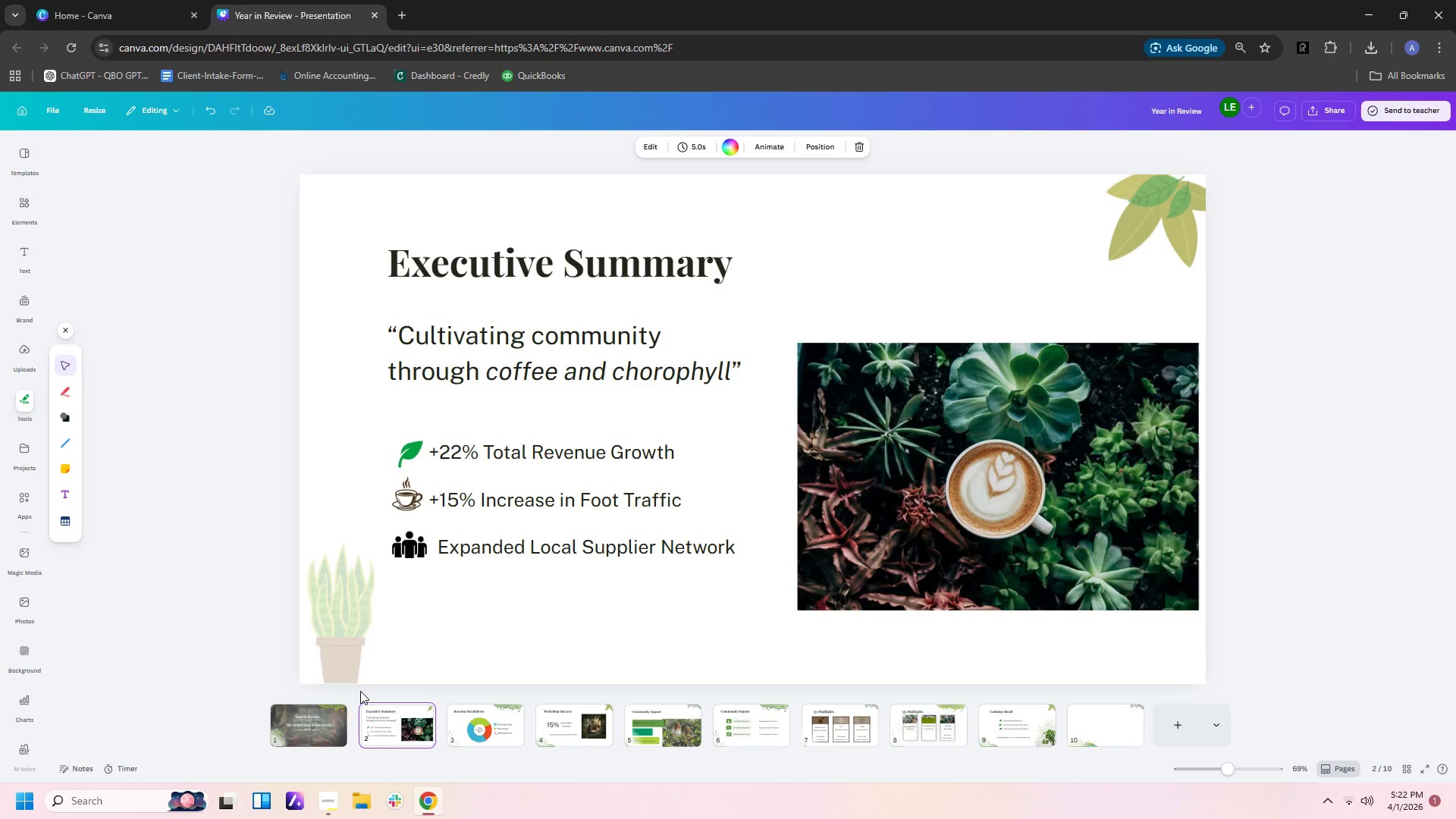 
left_click([332, 651])
 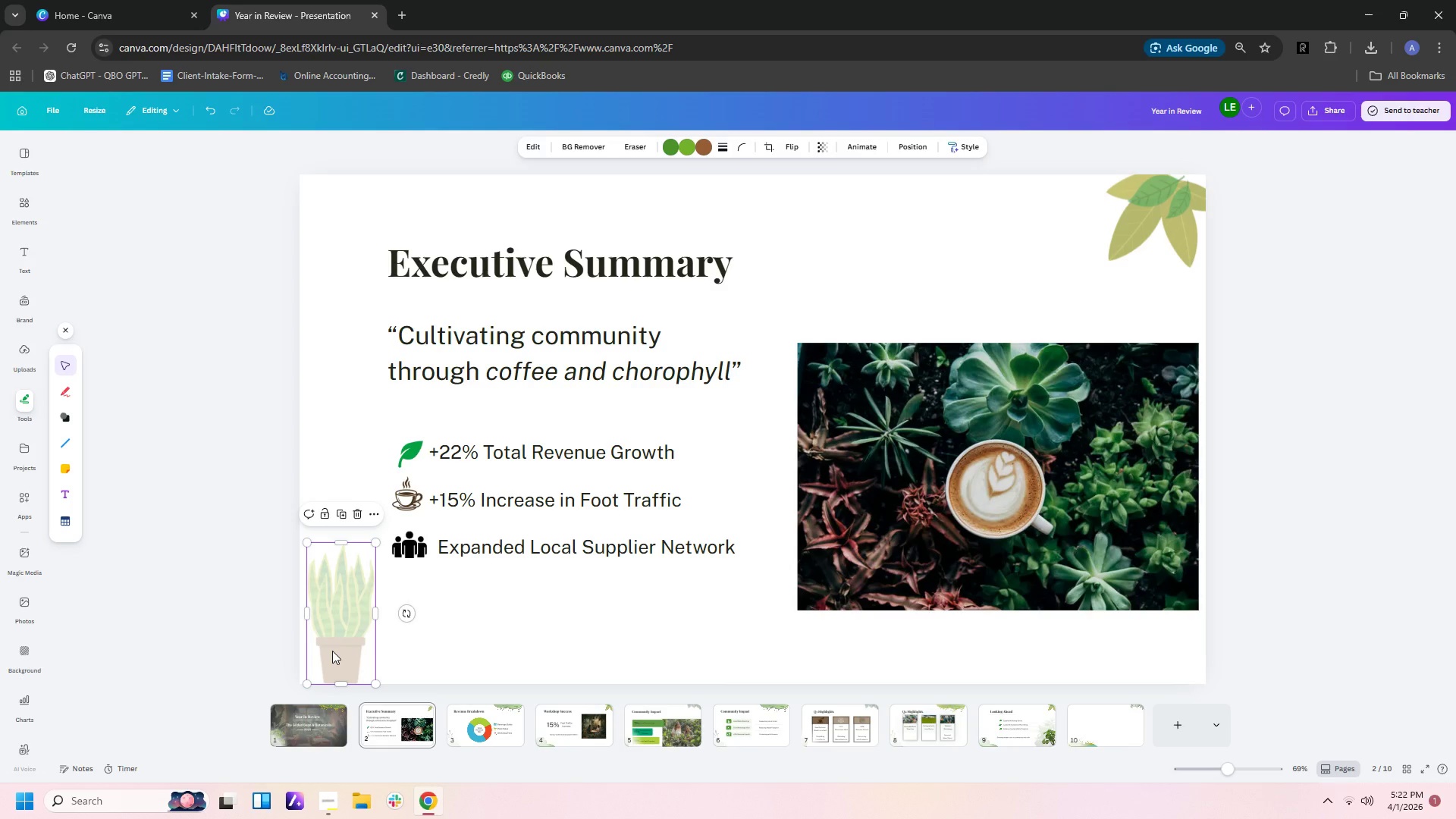 
key(Control+C)
 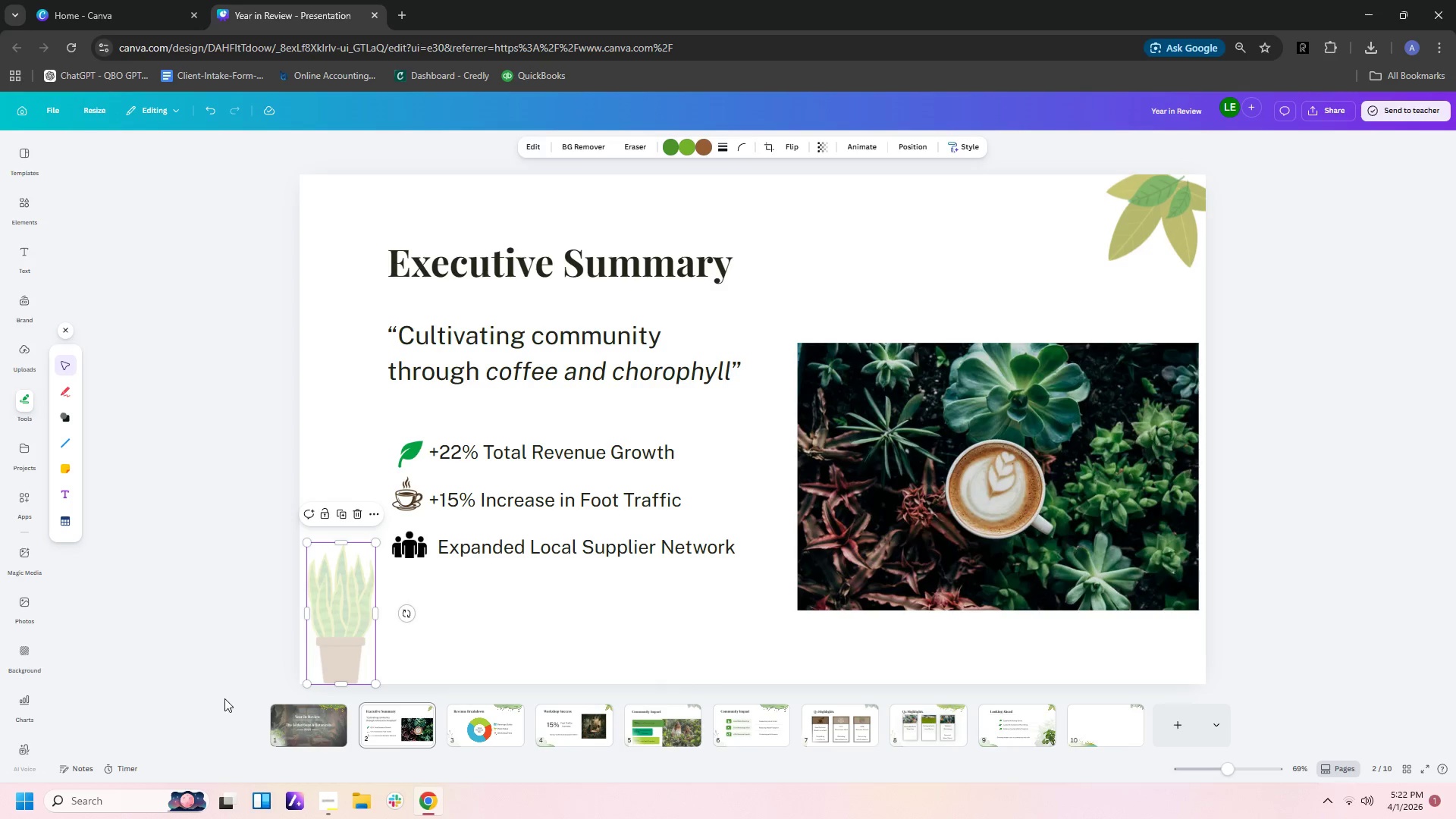 
left_click([298, 730])
 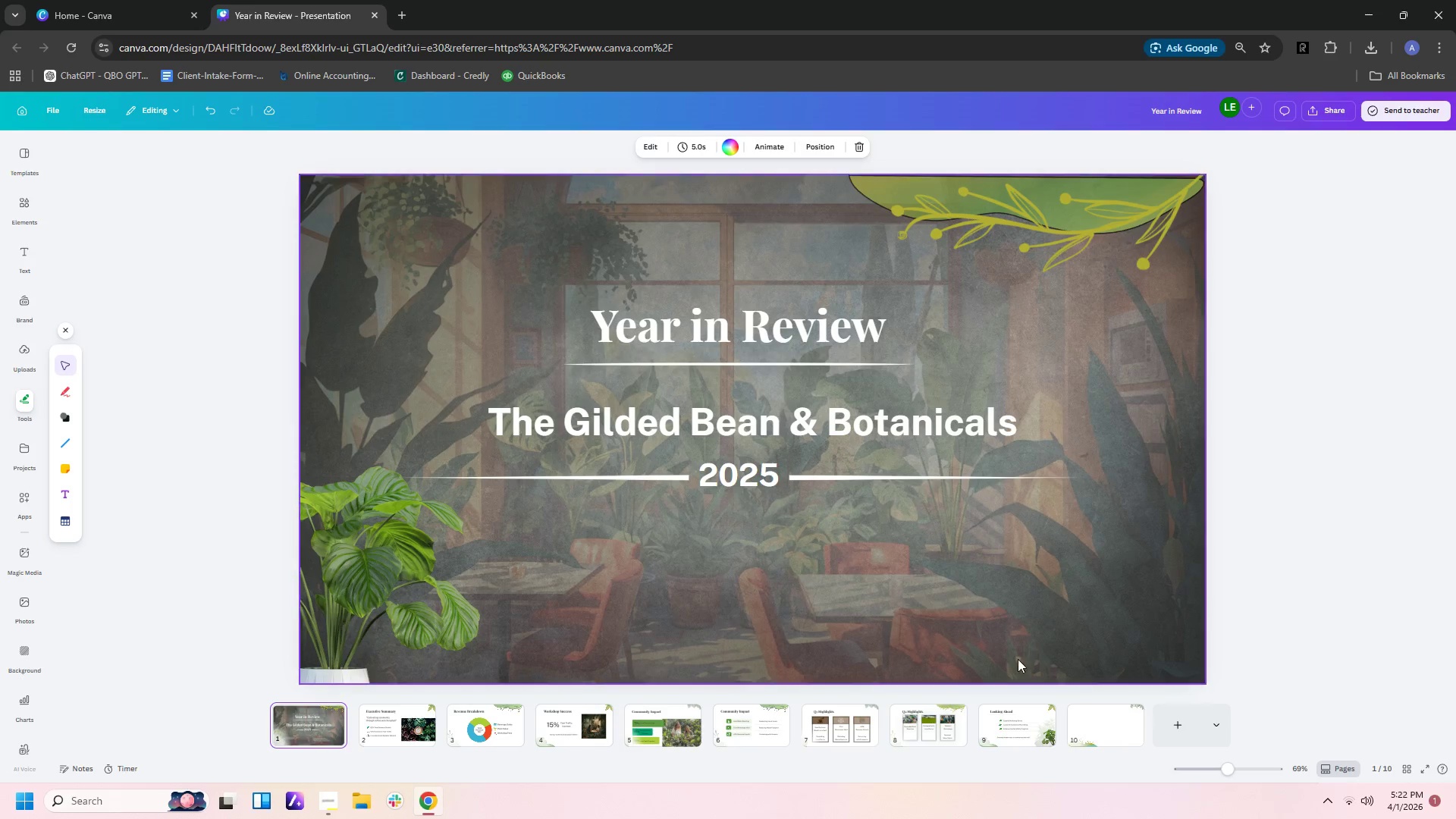 
left_click([1035, 645])
 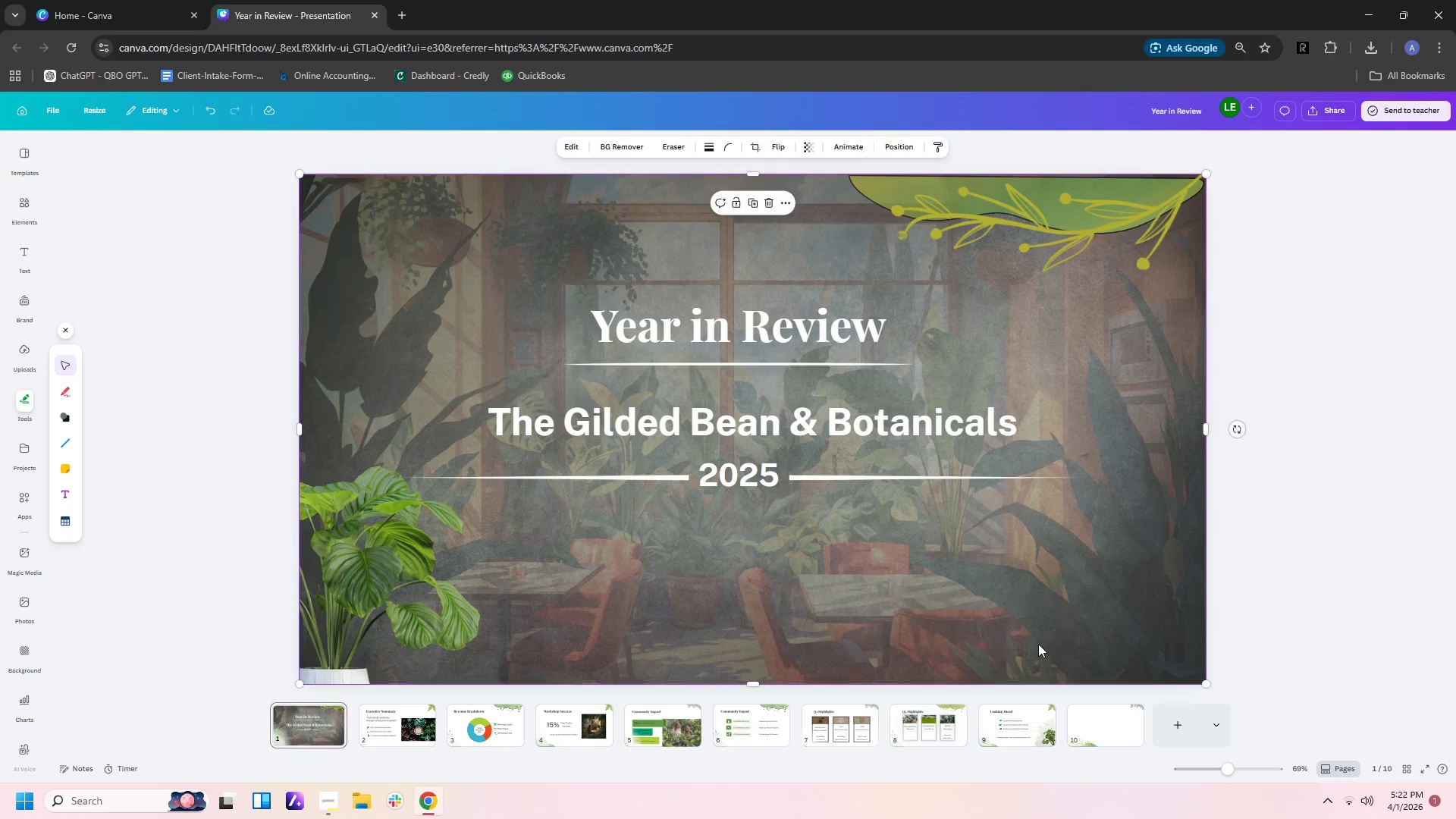 
key(Control+V)
 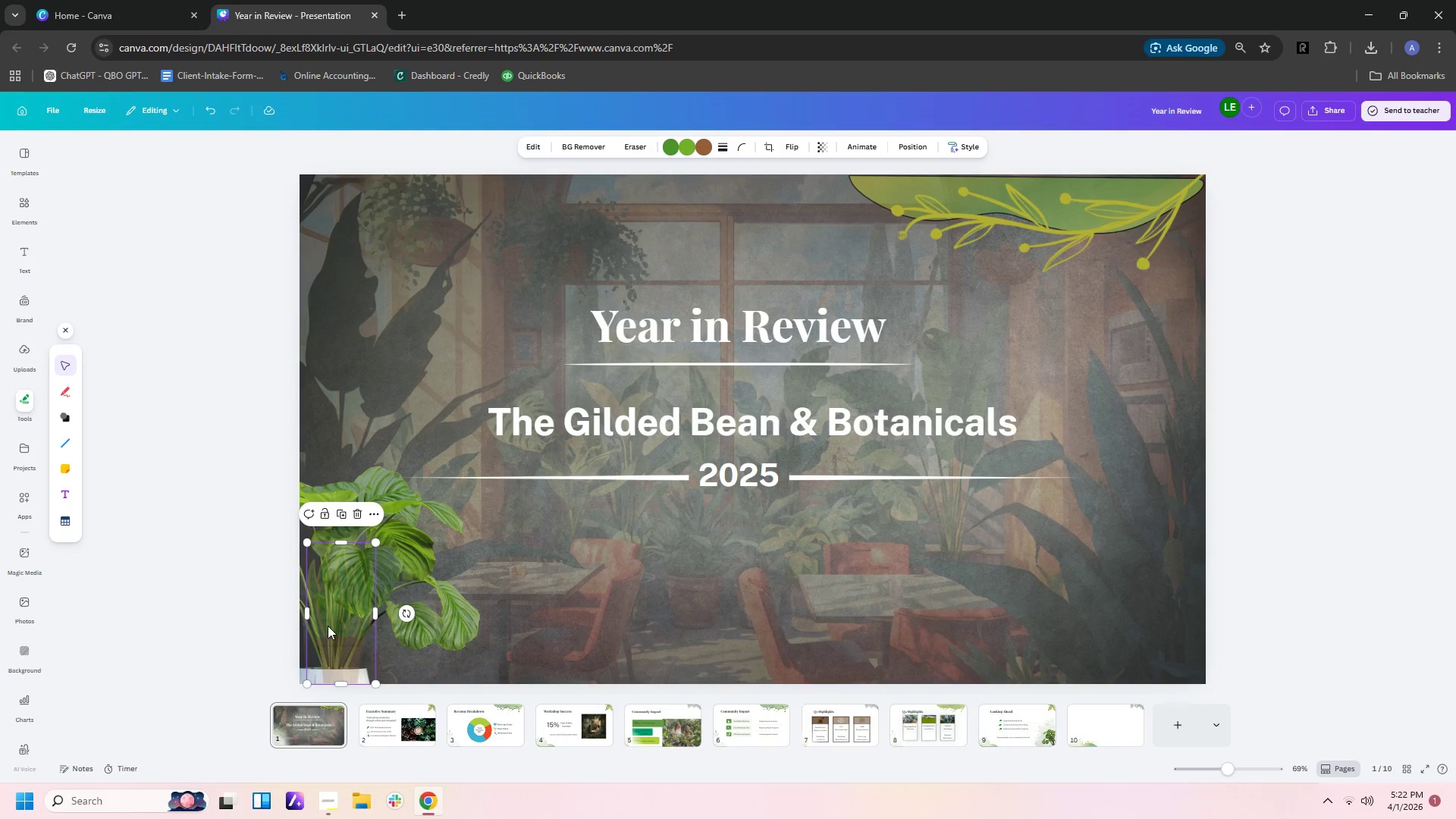 
left_click_drag(start_coordinate=[328, 632], to_coordinate=[1157, 631])
 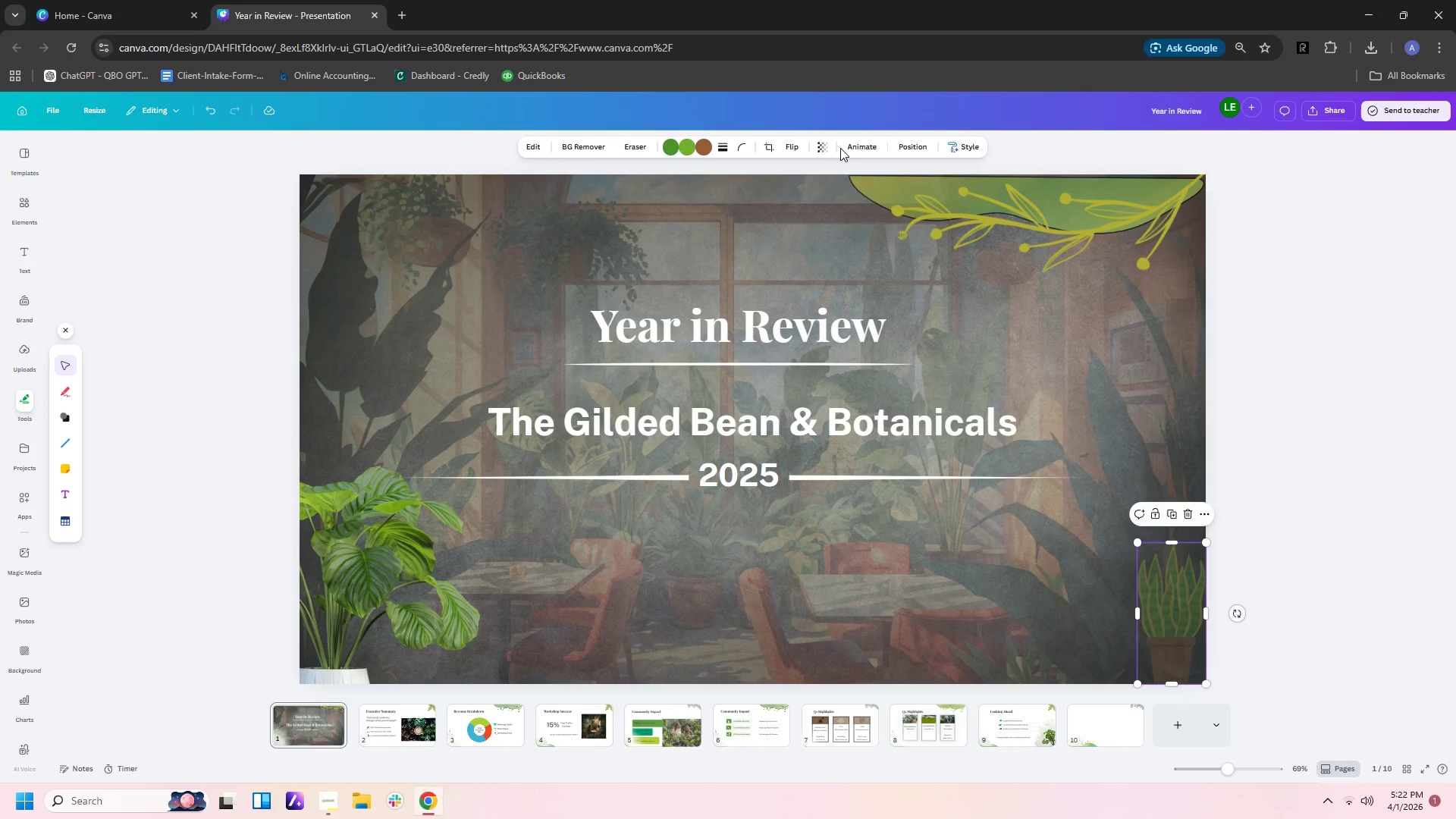 
left_click([820, 149])
 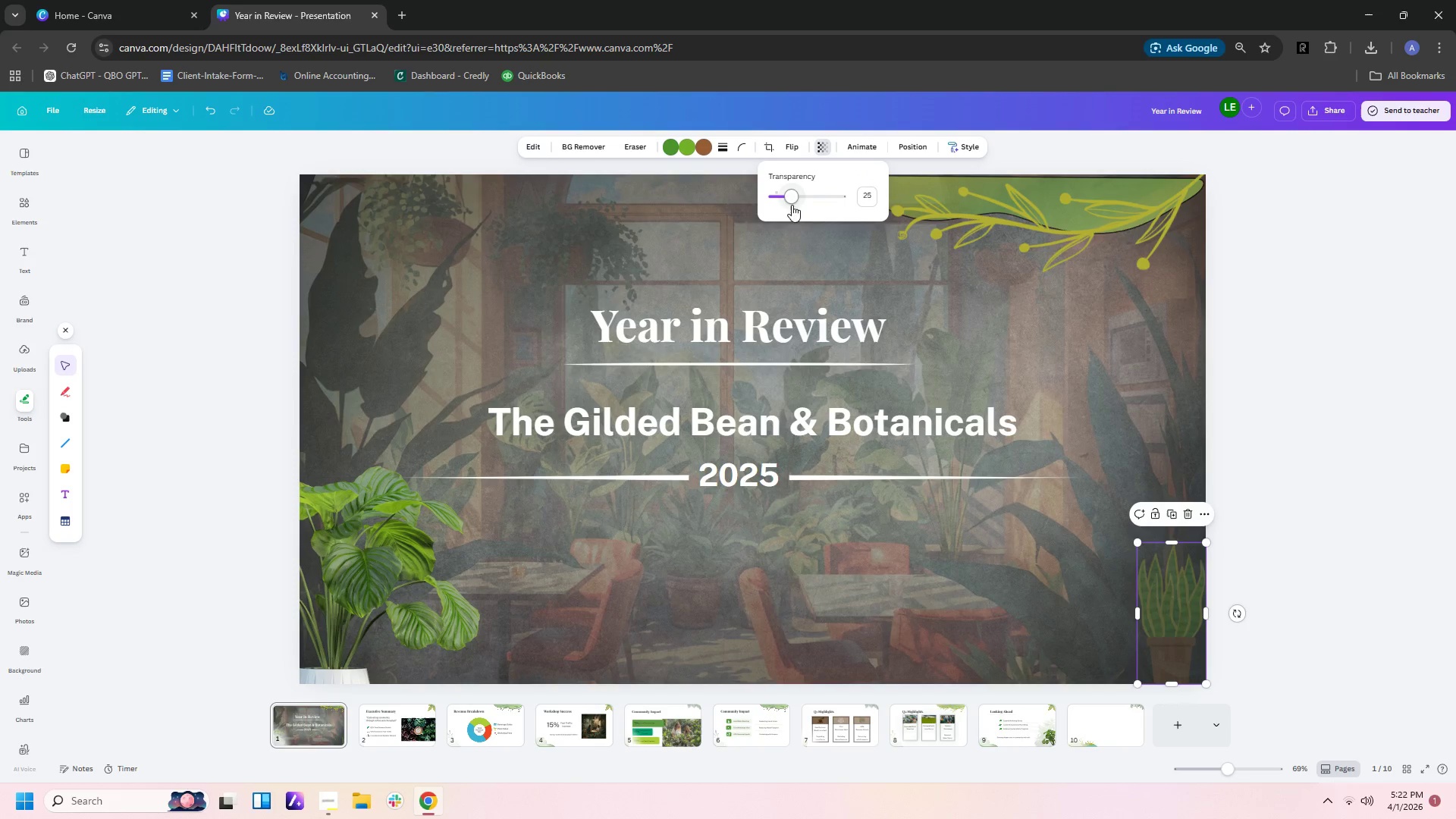 
left_click_drag(start_coordinate=[786, 199], to_coordinate=[808, 199])
 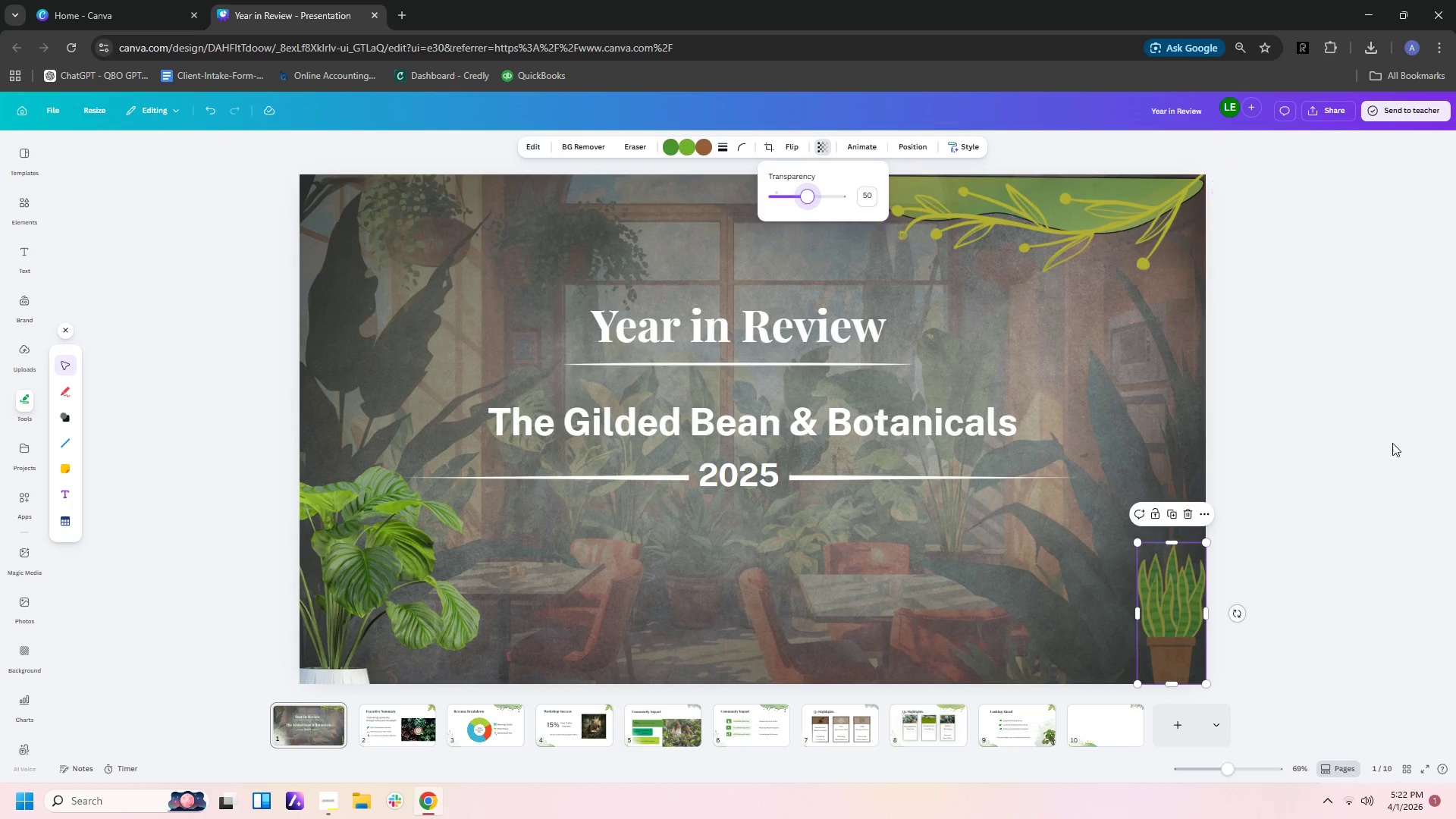 
left_click([1393, 444])
 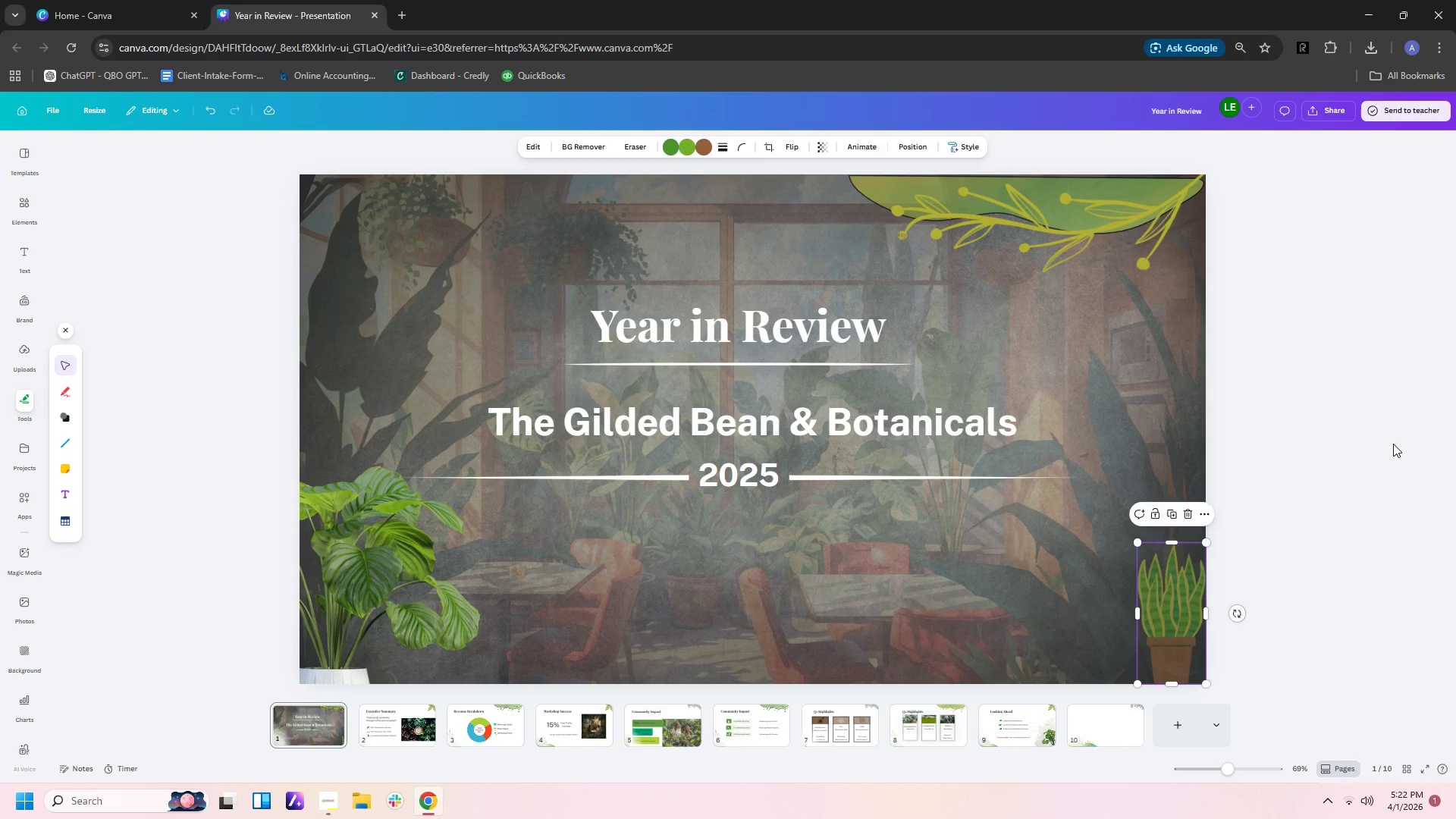 
left_click([1393, 444])
 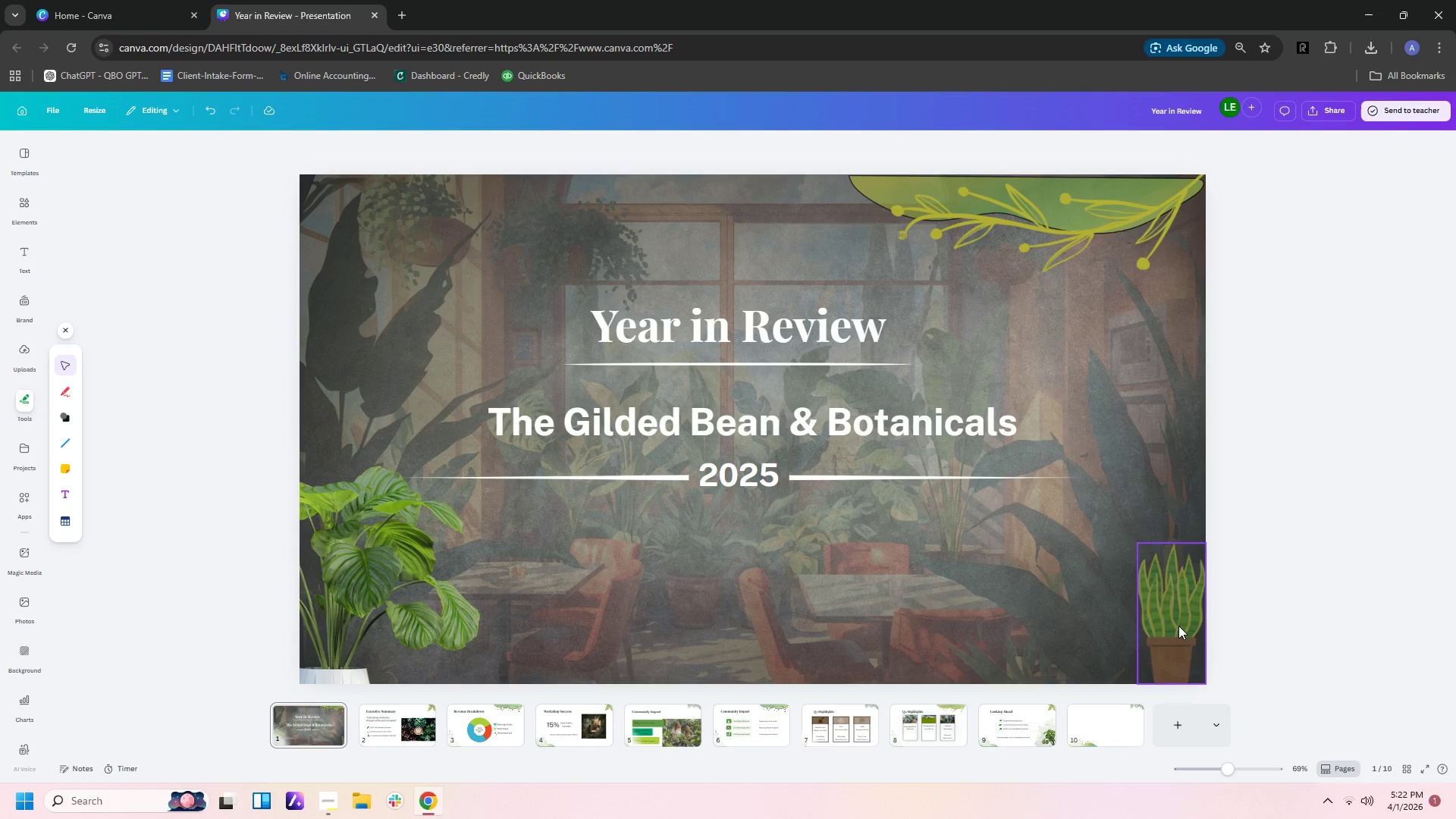 
left_click_drag(start_coordinate=[1175, 626], to_coordinate=[1166, 620])
 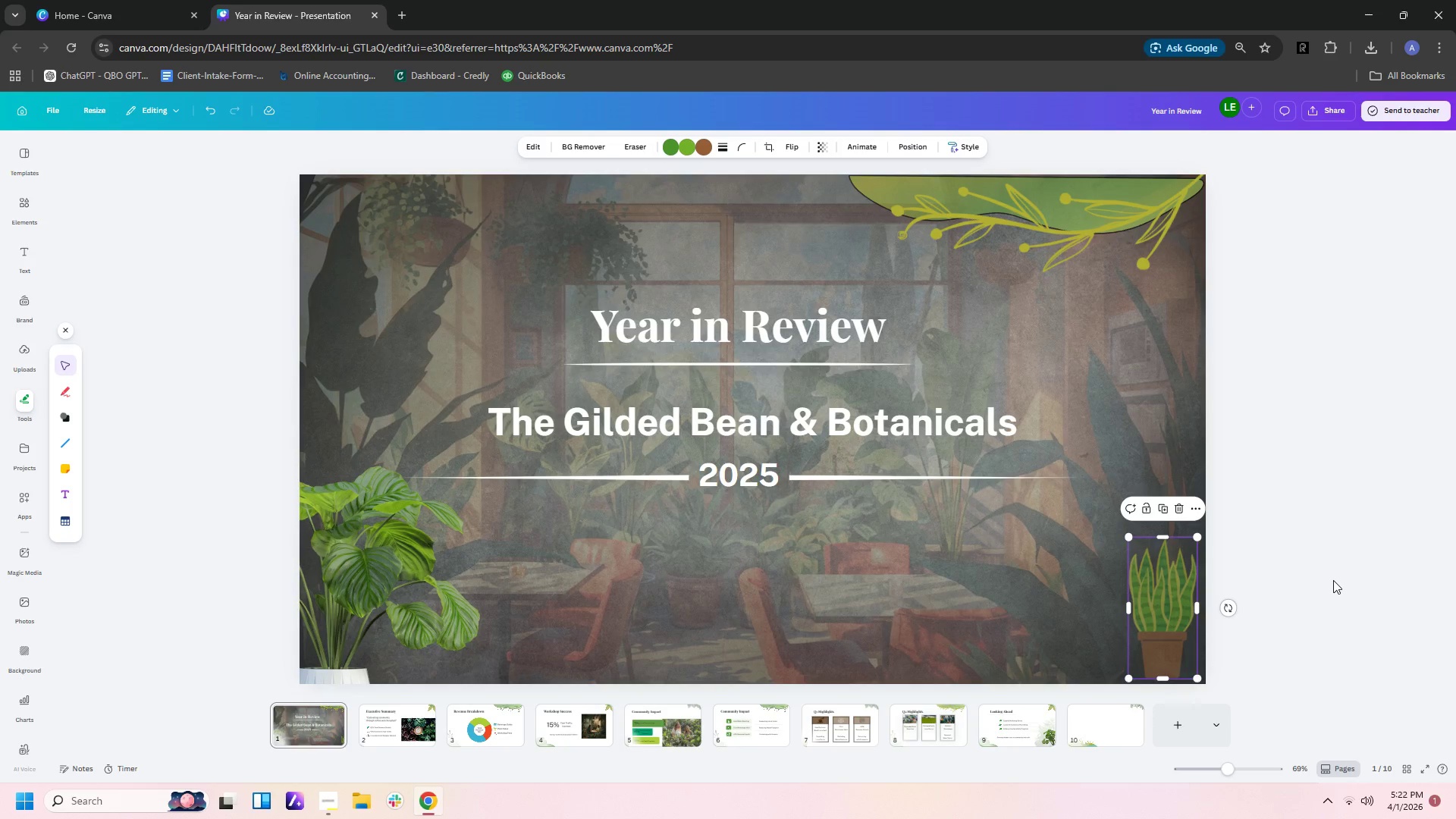 
left_click([1333, 580])
 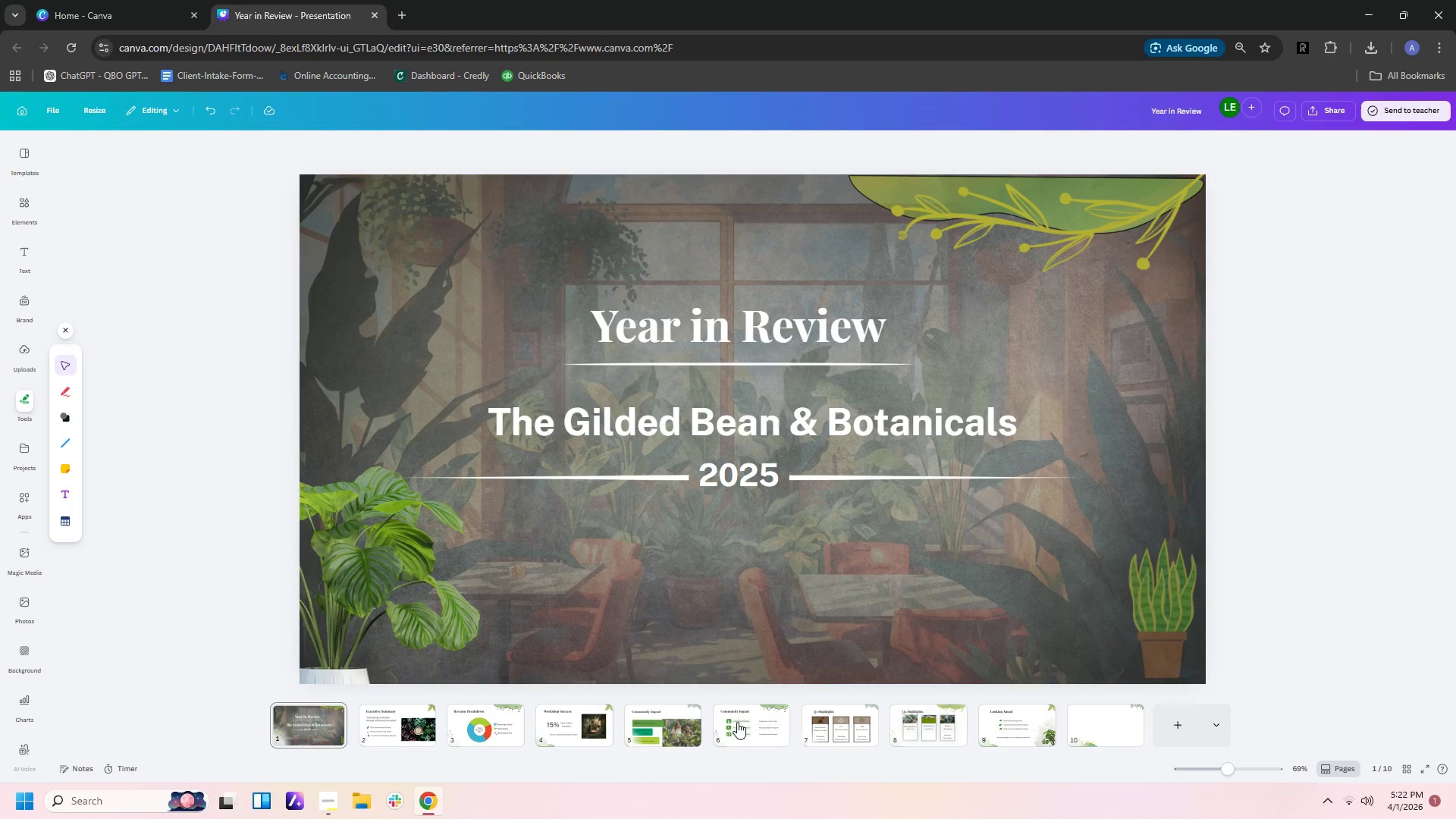 
left_click([570, 721])
 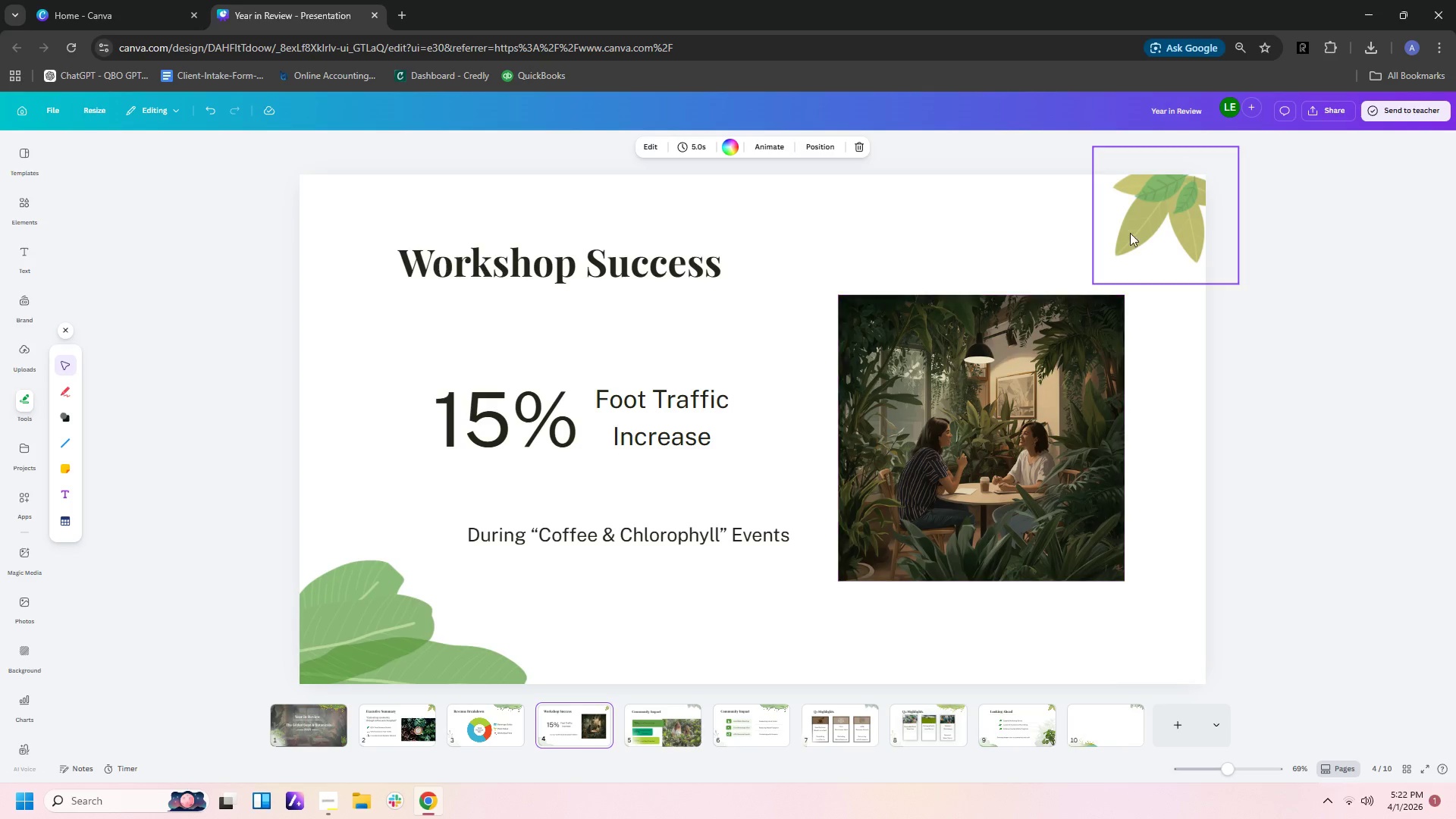 
left_click([1155, 201])
 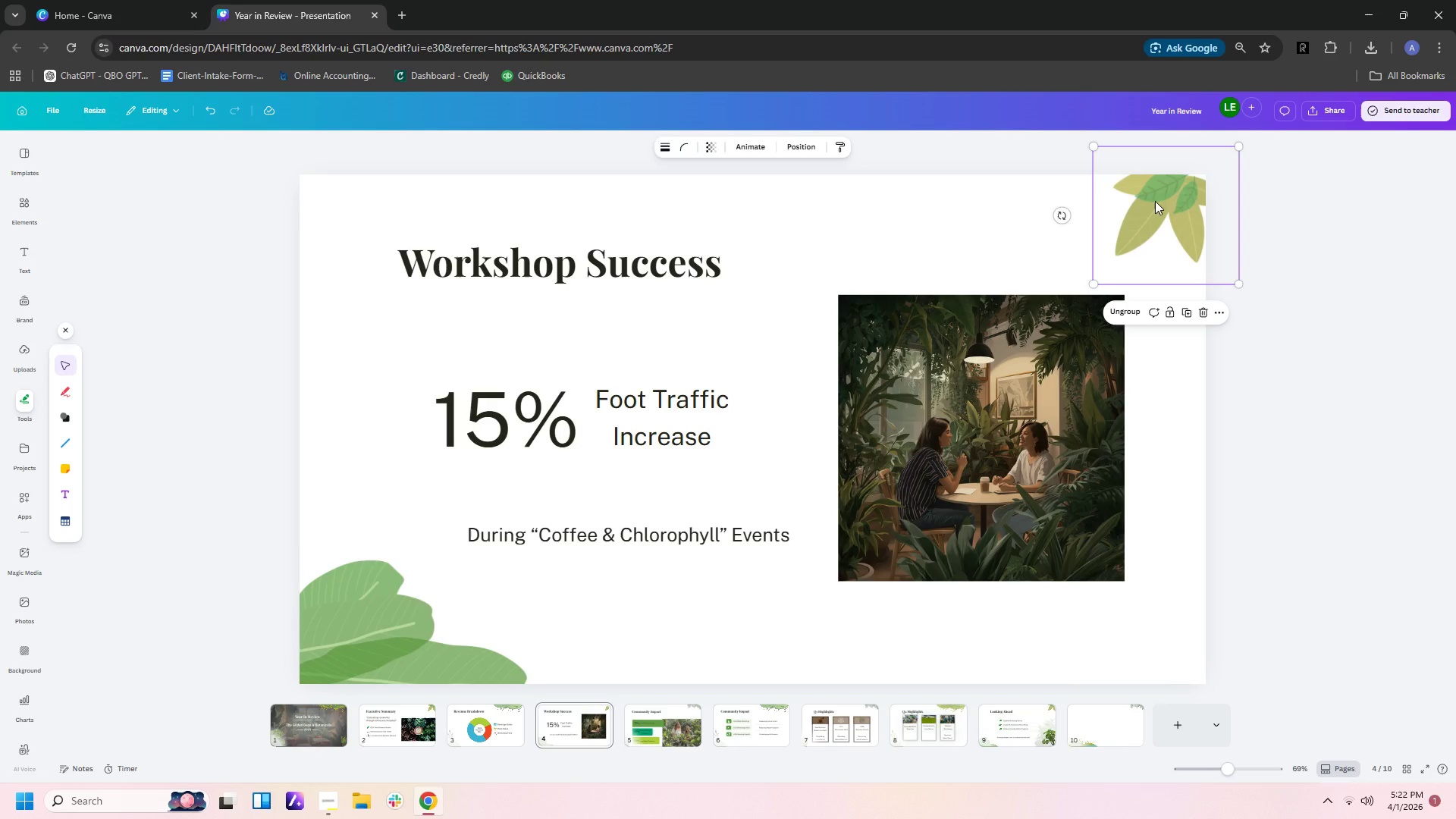 
key(Control+C)
 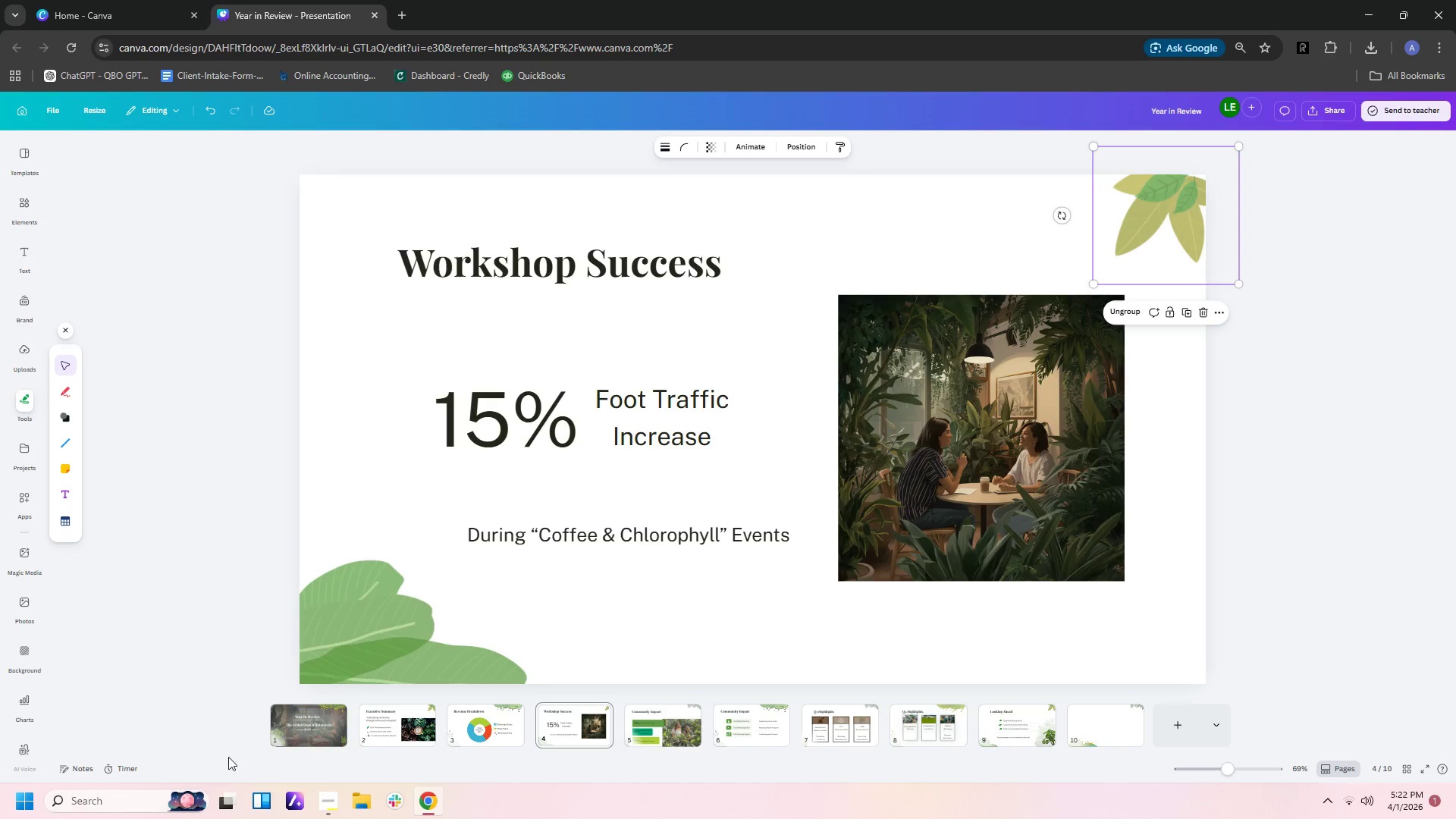 
left_click([296, 736])
 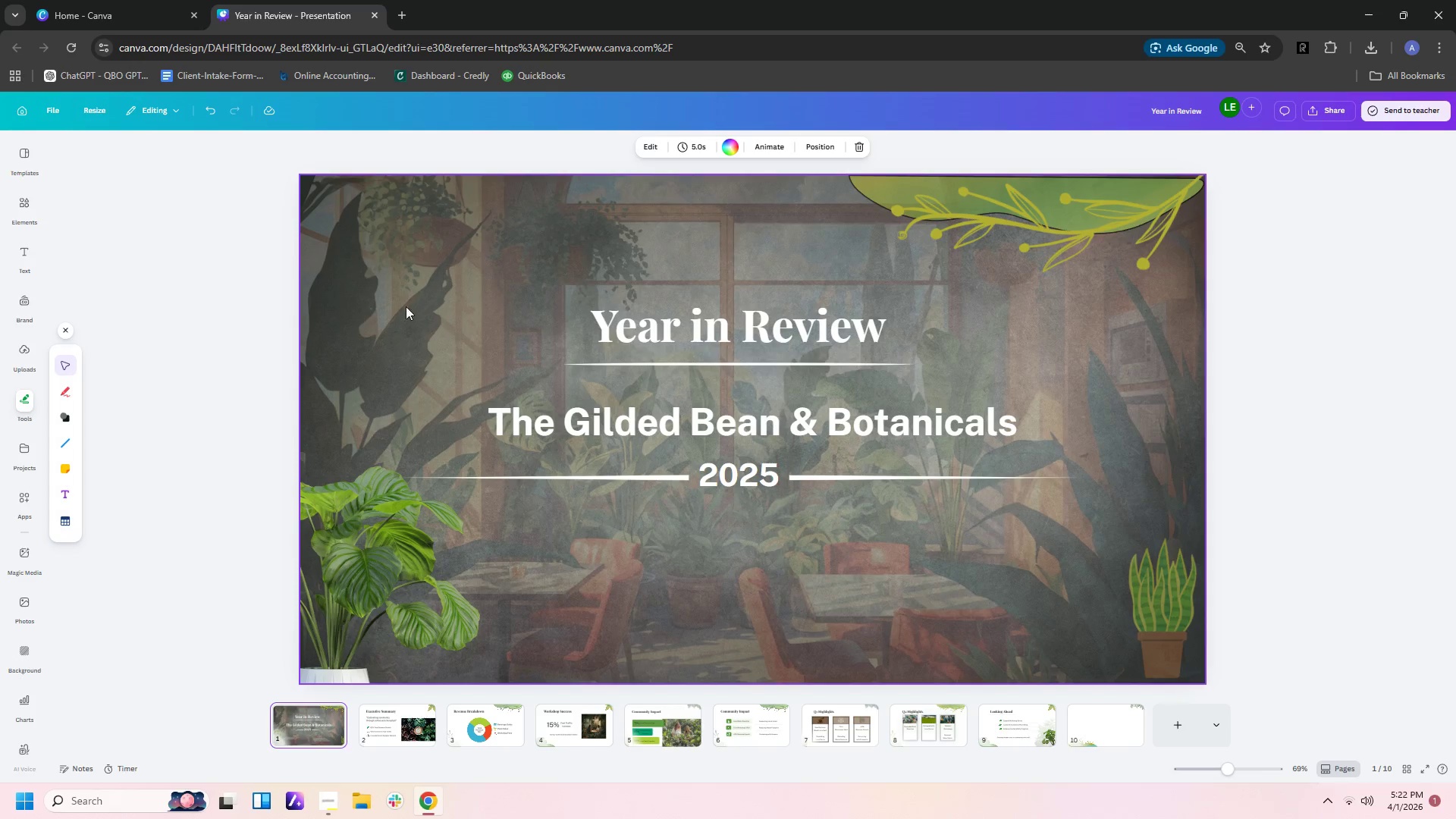 
left_click([406, 297])
 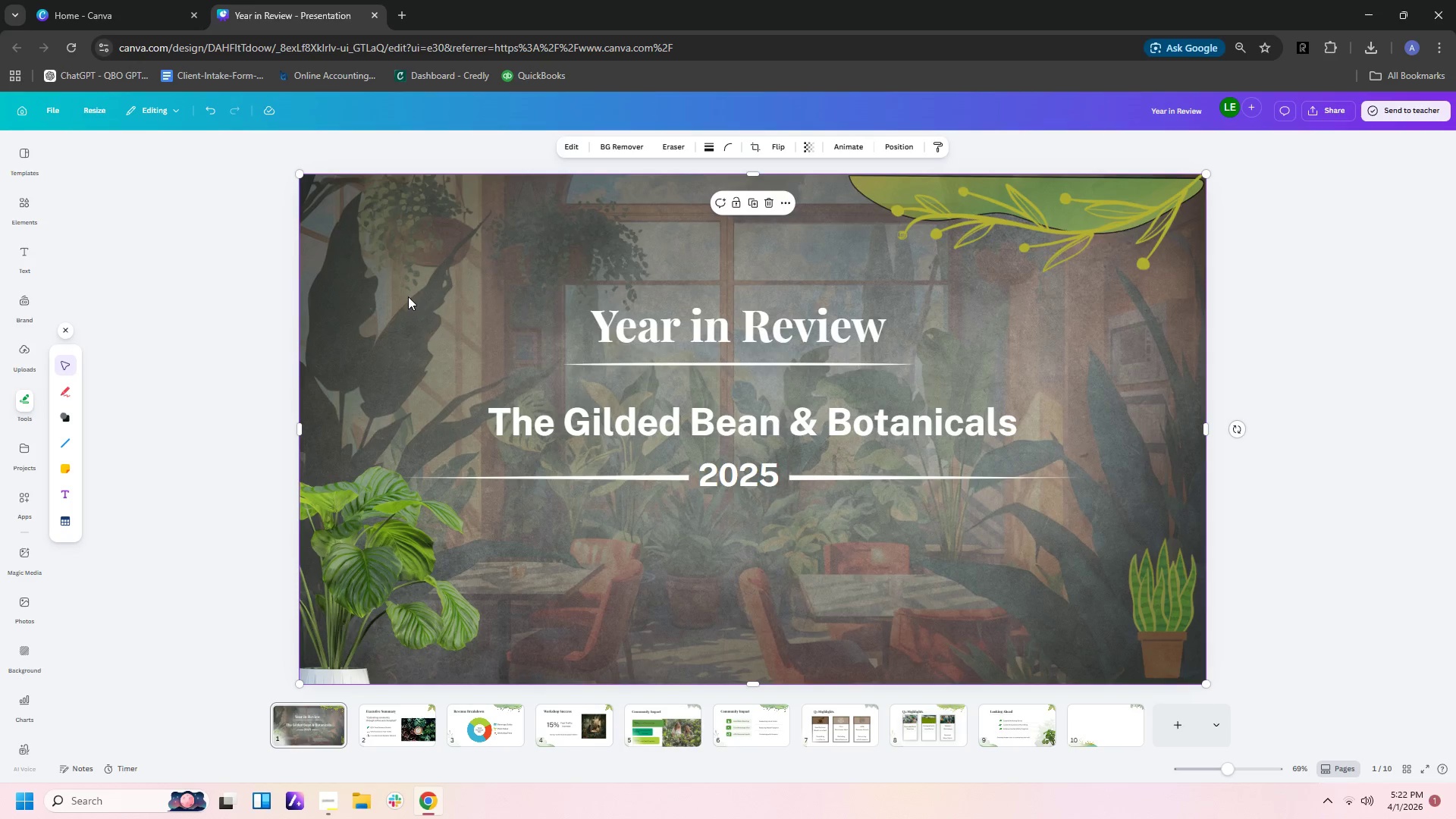 
key(Control+V)
 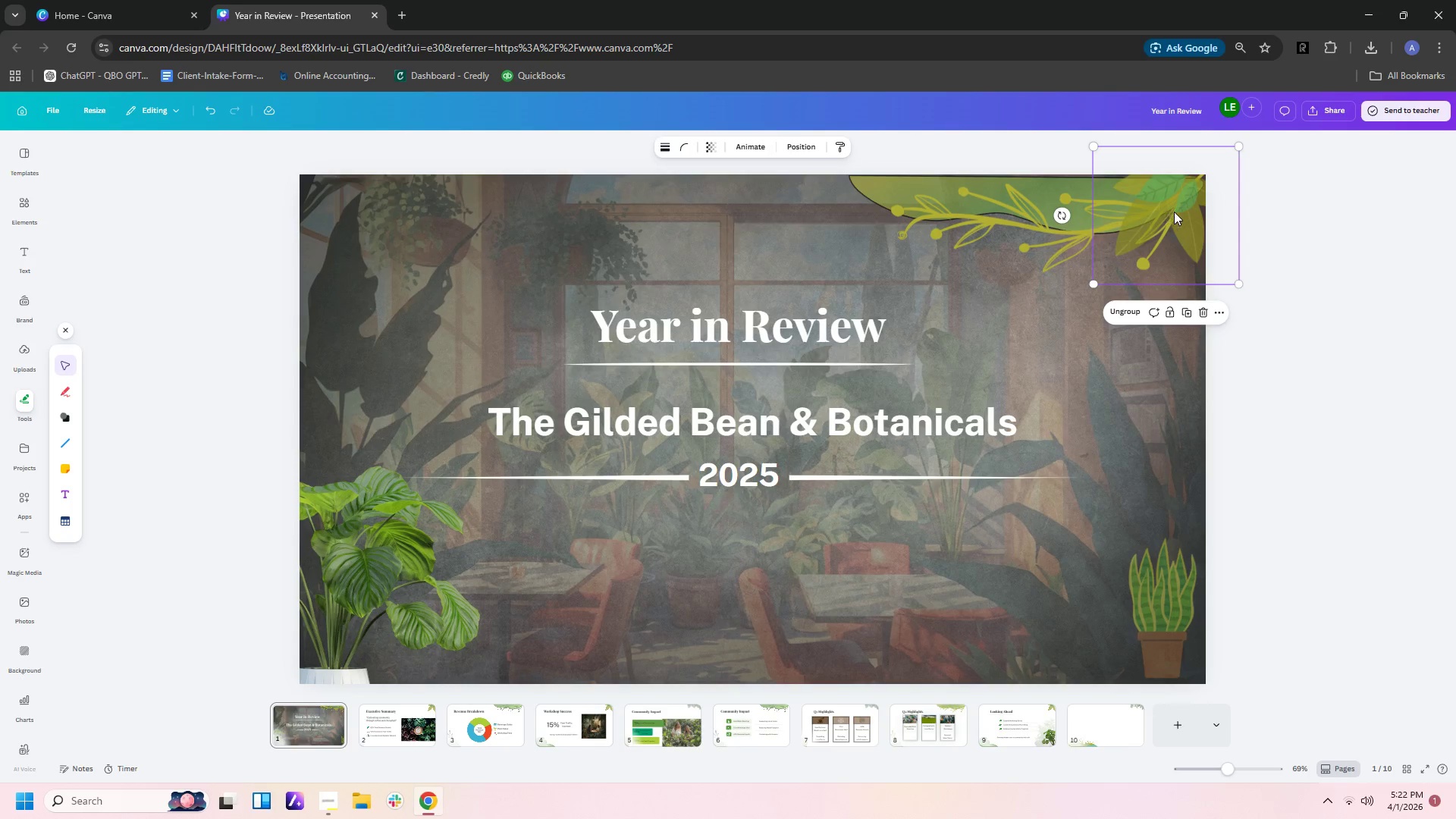 
left_click_drag(start_coordinate=[1172, 207], to_coordinate=[378, 222])
 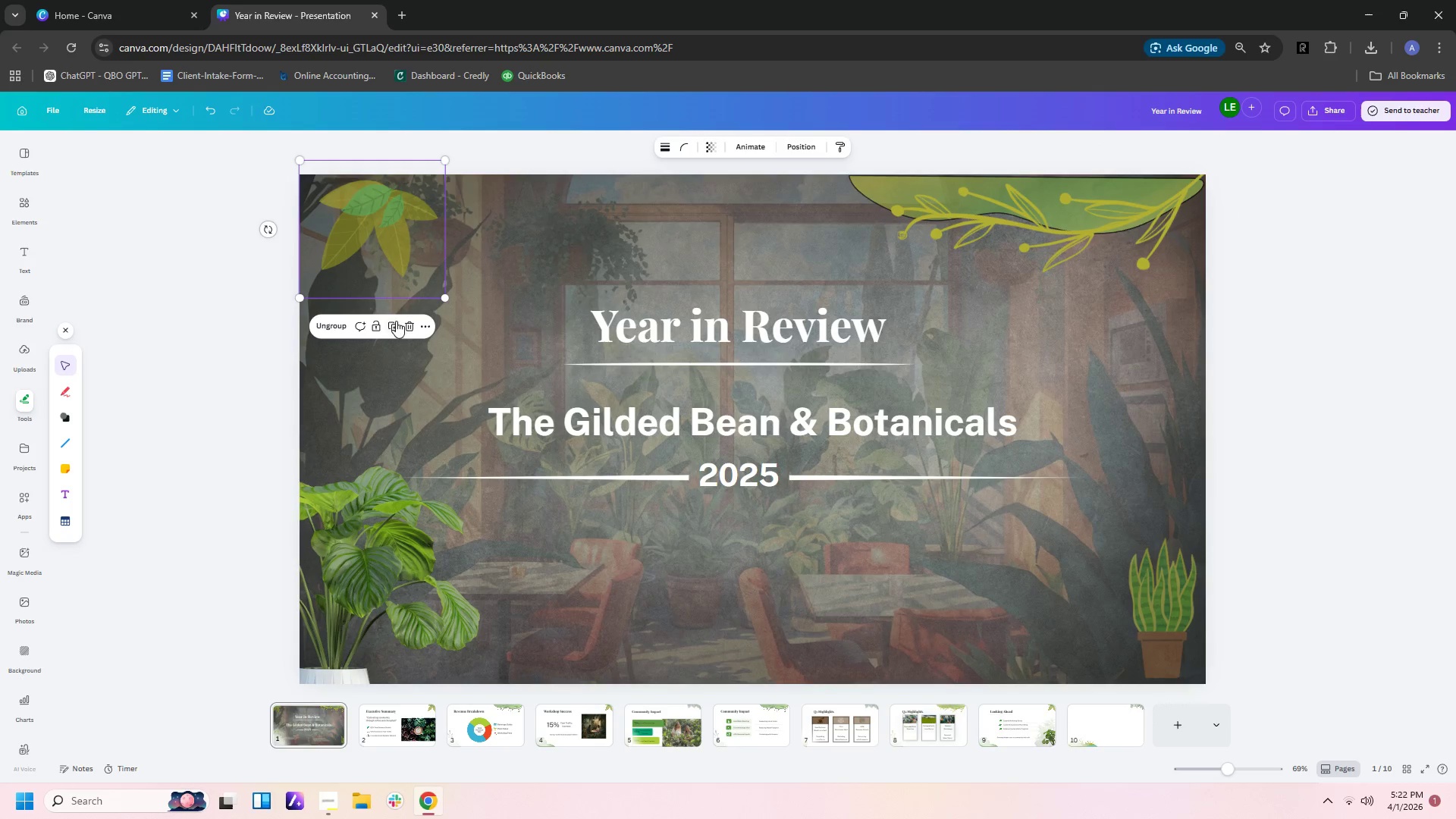 
left_click_drag(start_coordinate=[266, 233], to_coordinate=[336, 263])
 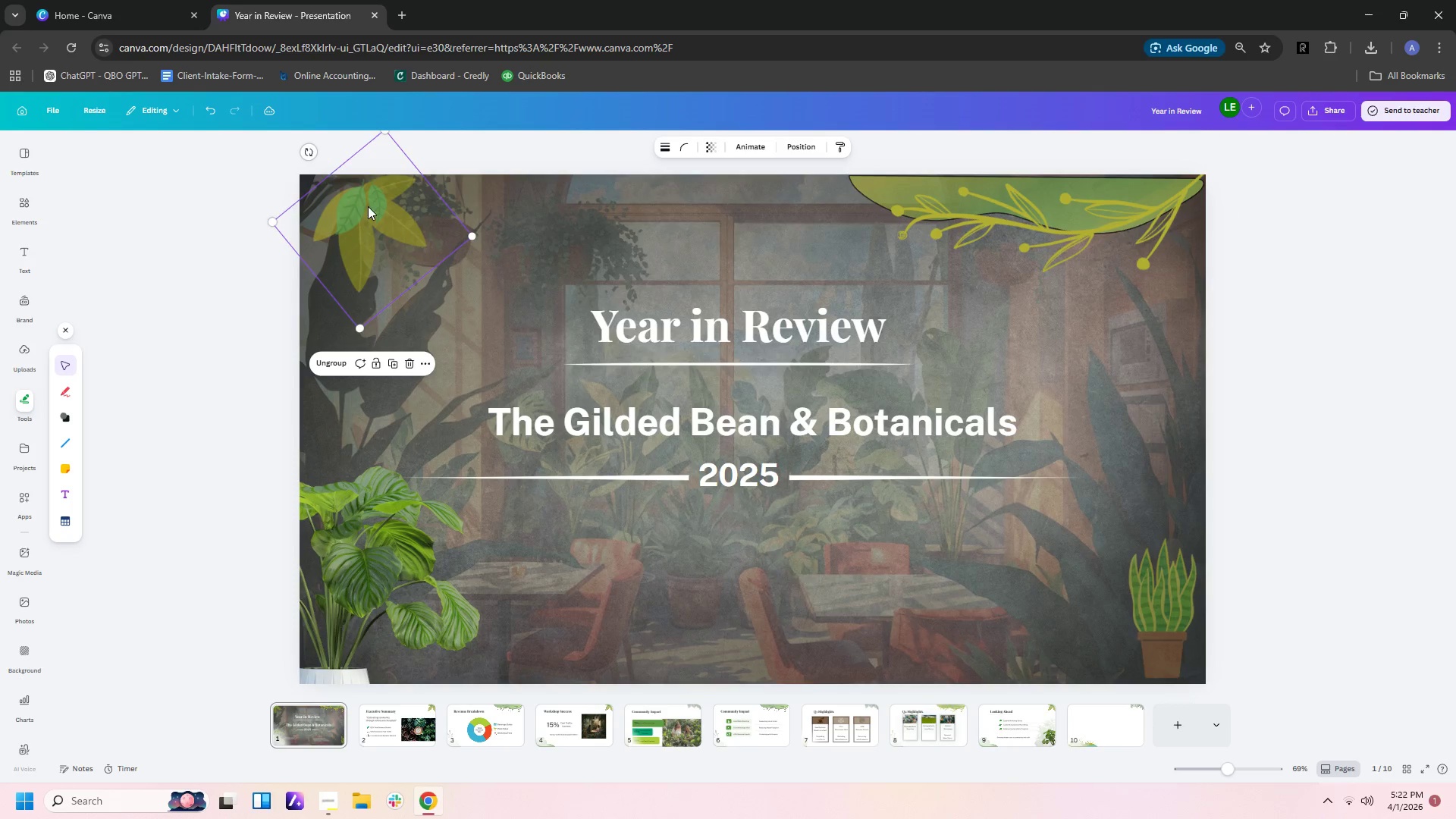 
left_click_drag(start_coordinate=[368, 206], to_coordinate=[334, 197])
 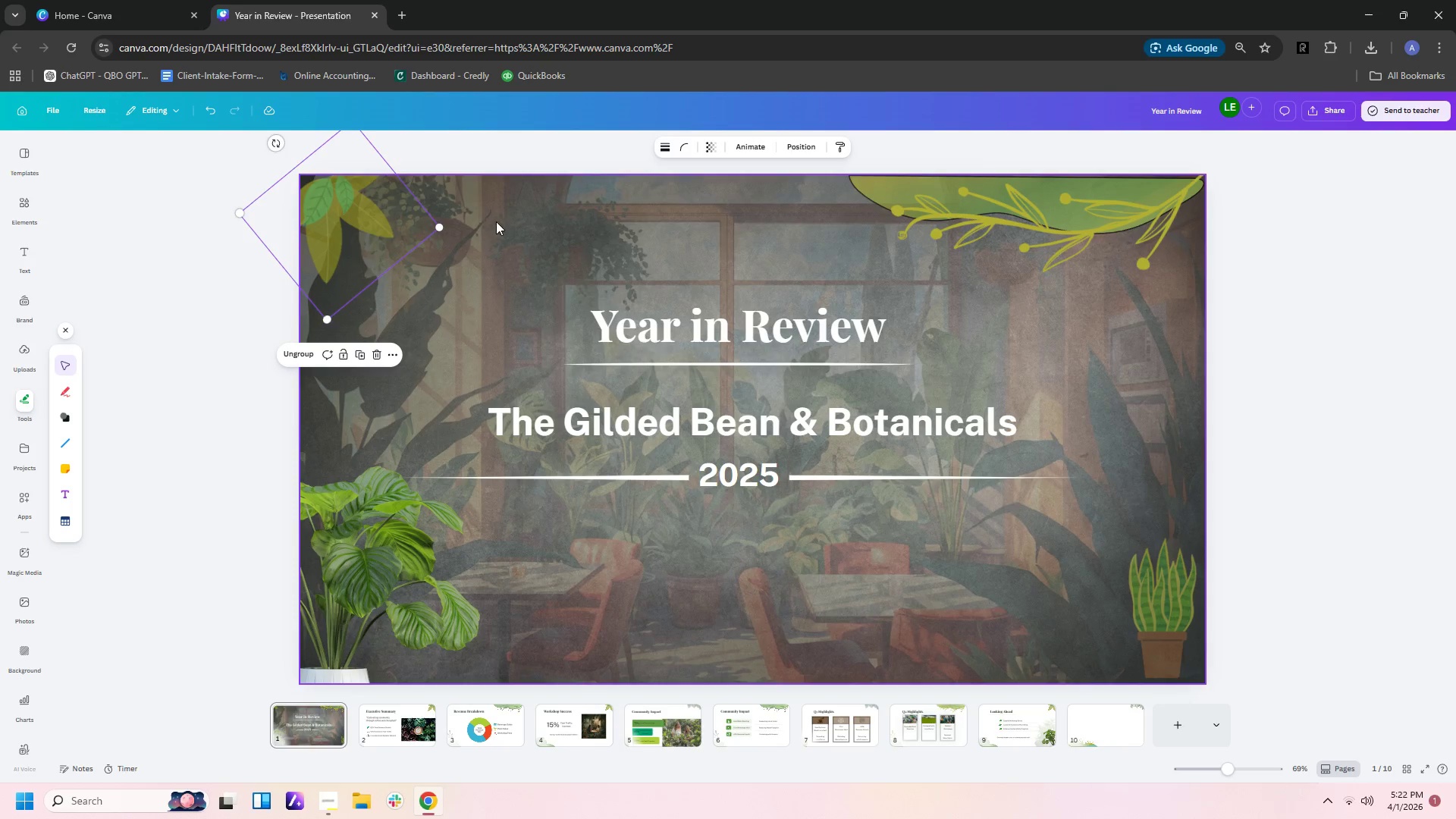 
left_click([496, 221])
 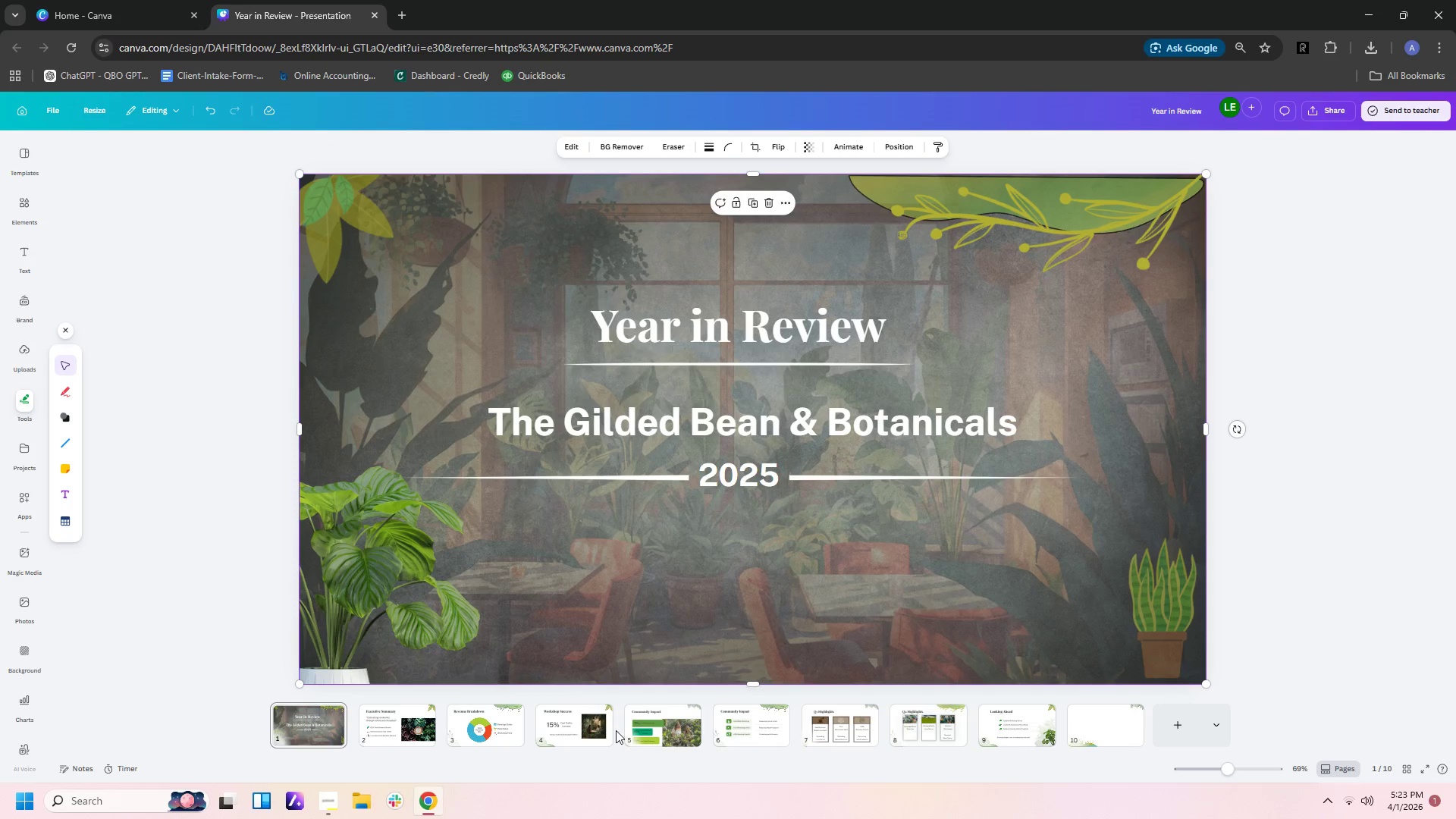 
left_click([544, 740])
 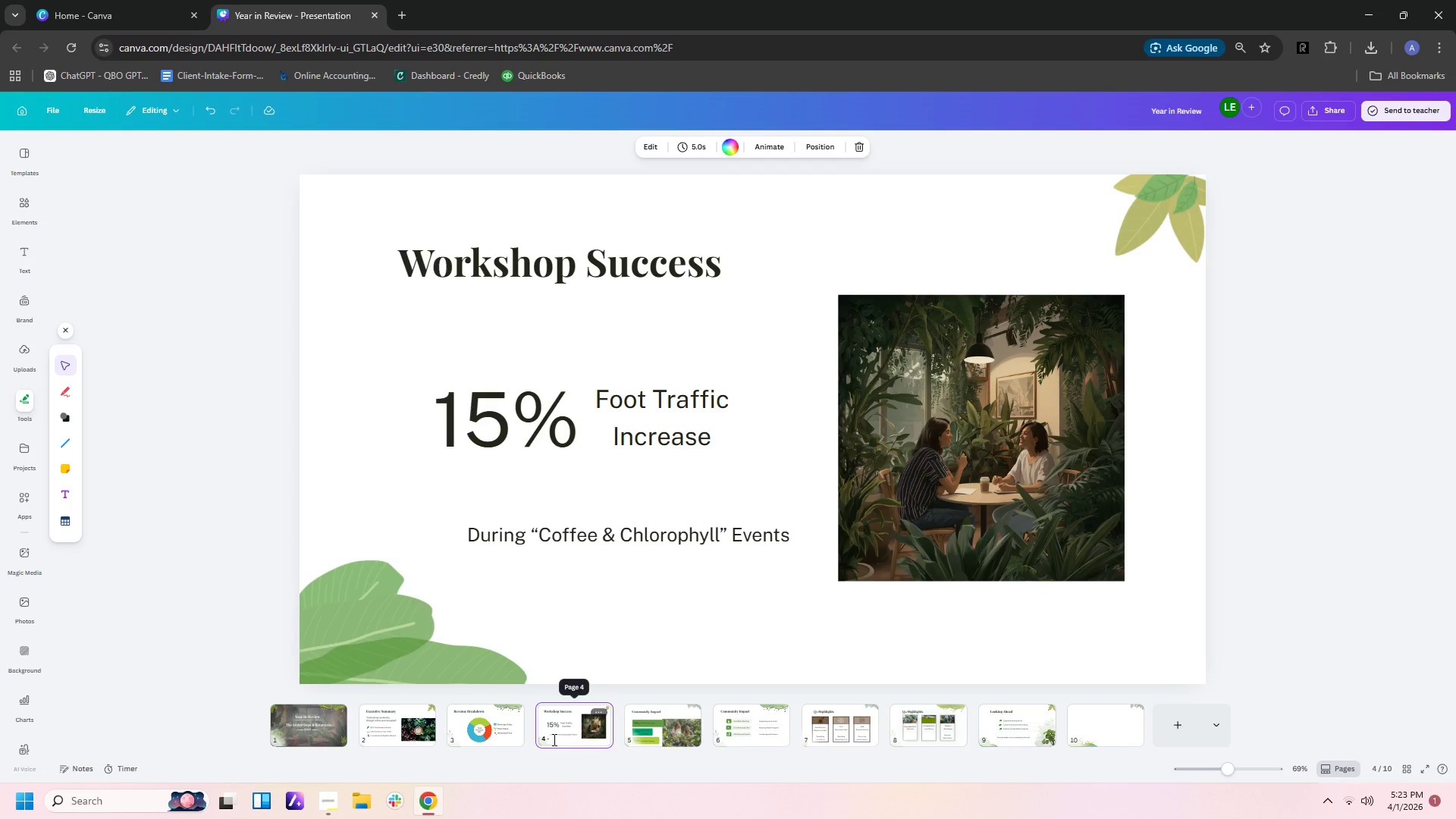 
left_click([467, 670])
 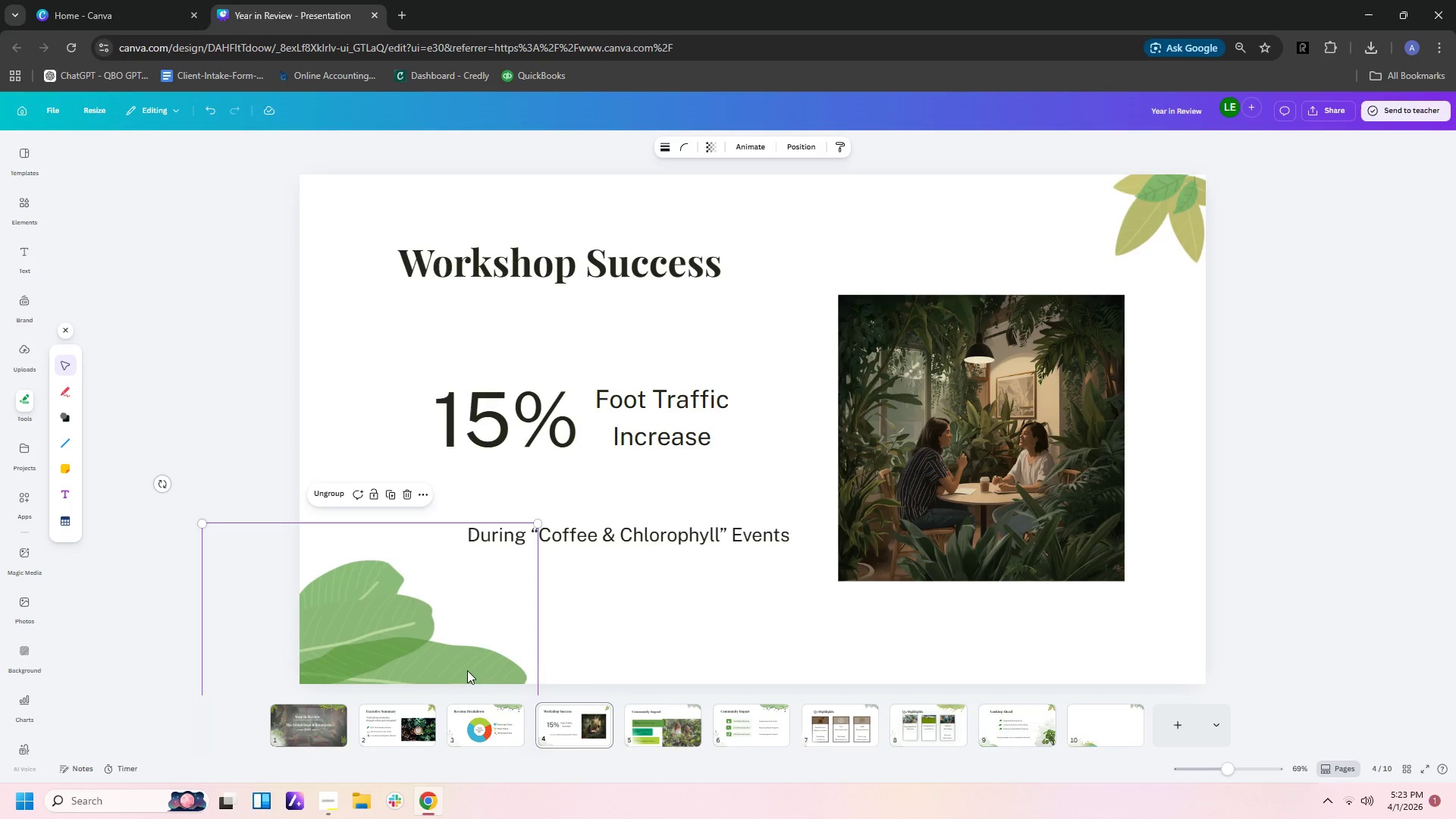 
key(Control+C)
 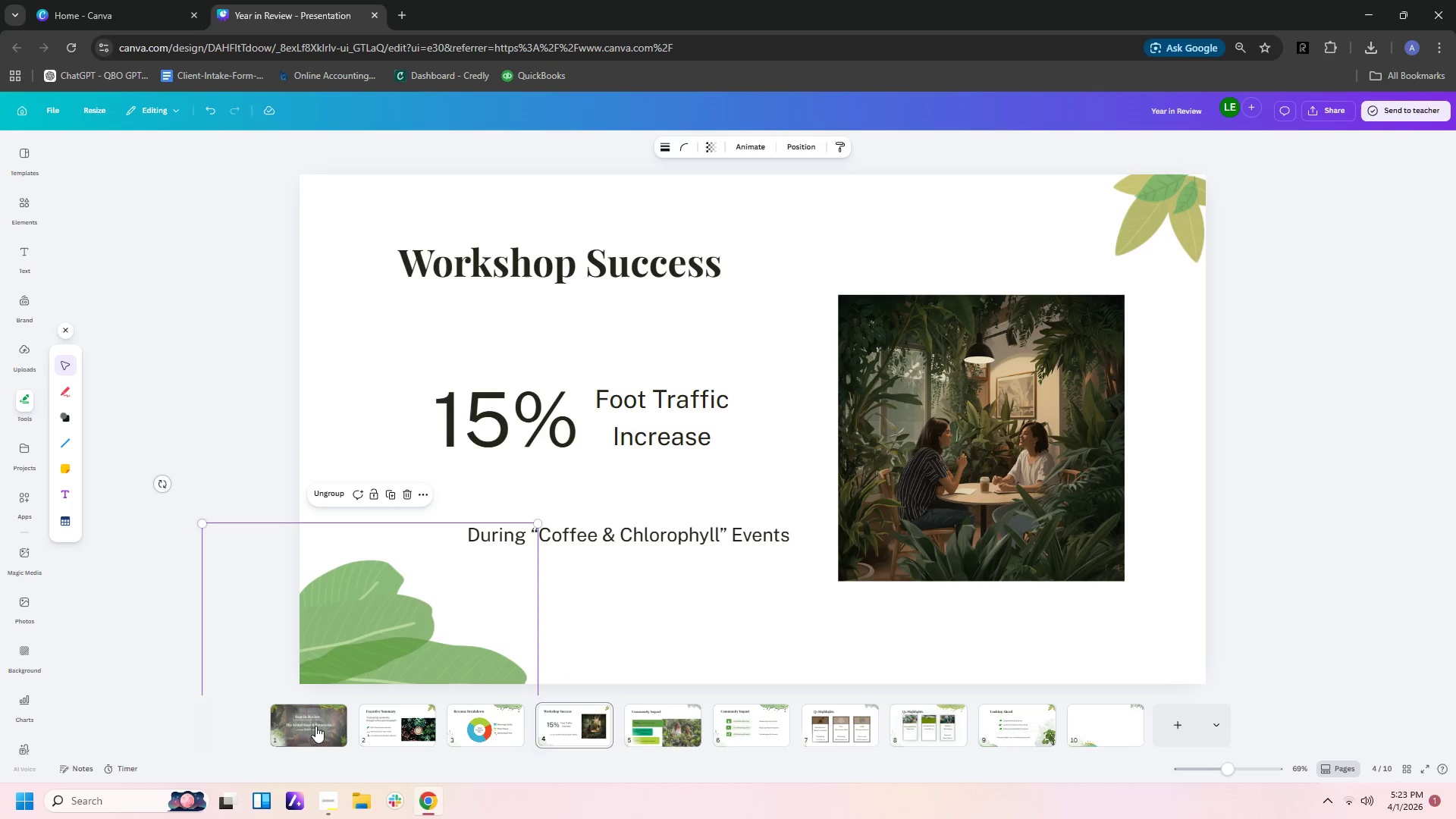 
left_click([311, 726])
 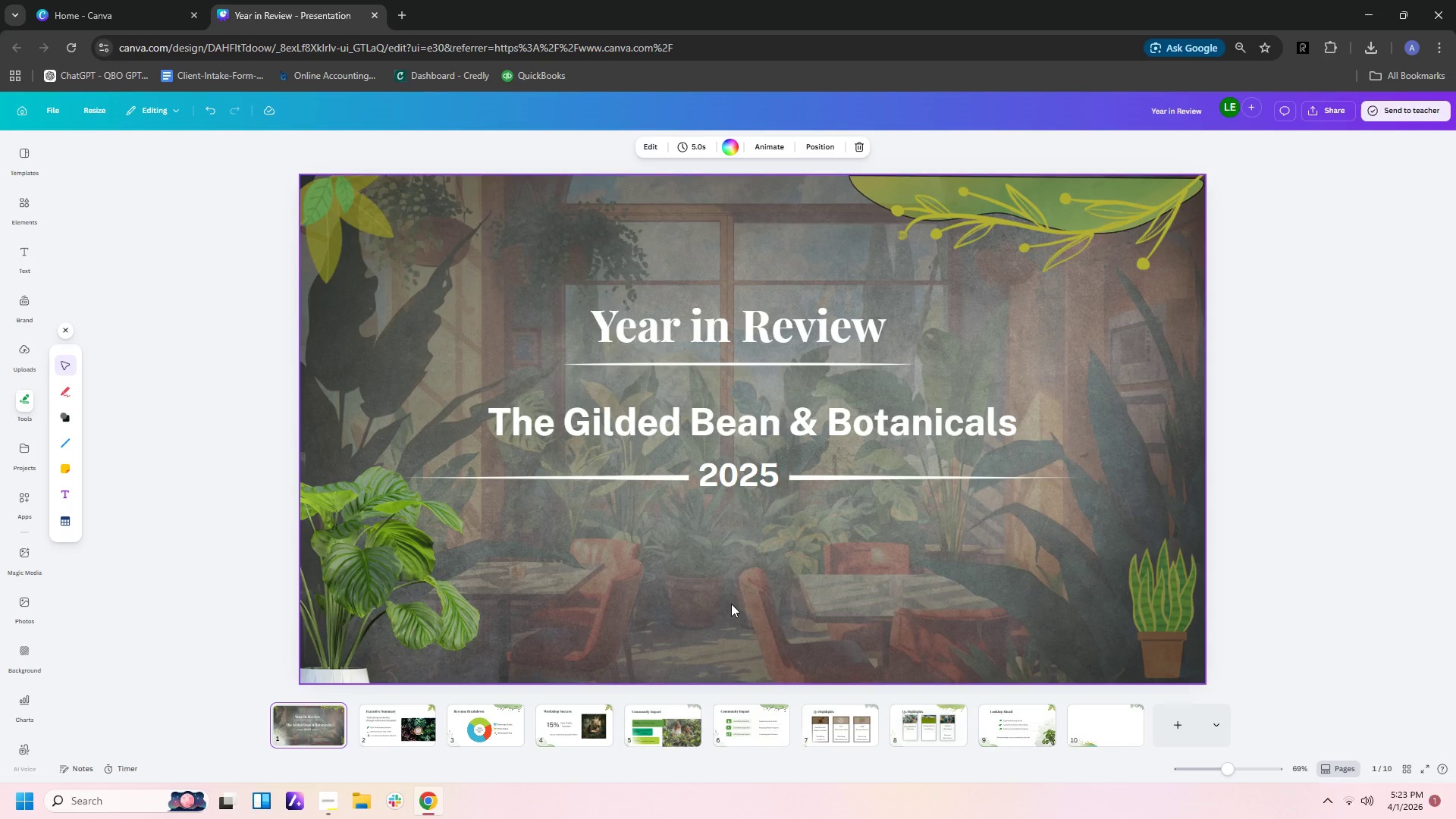 
left_click([731, 604])
 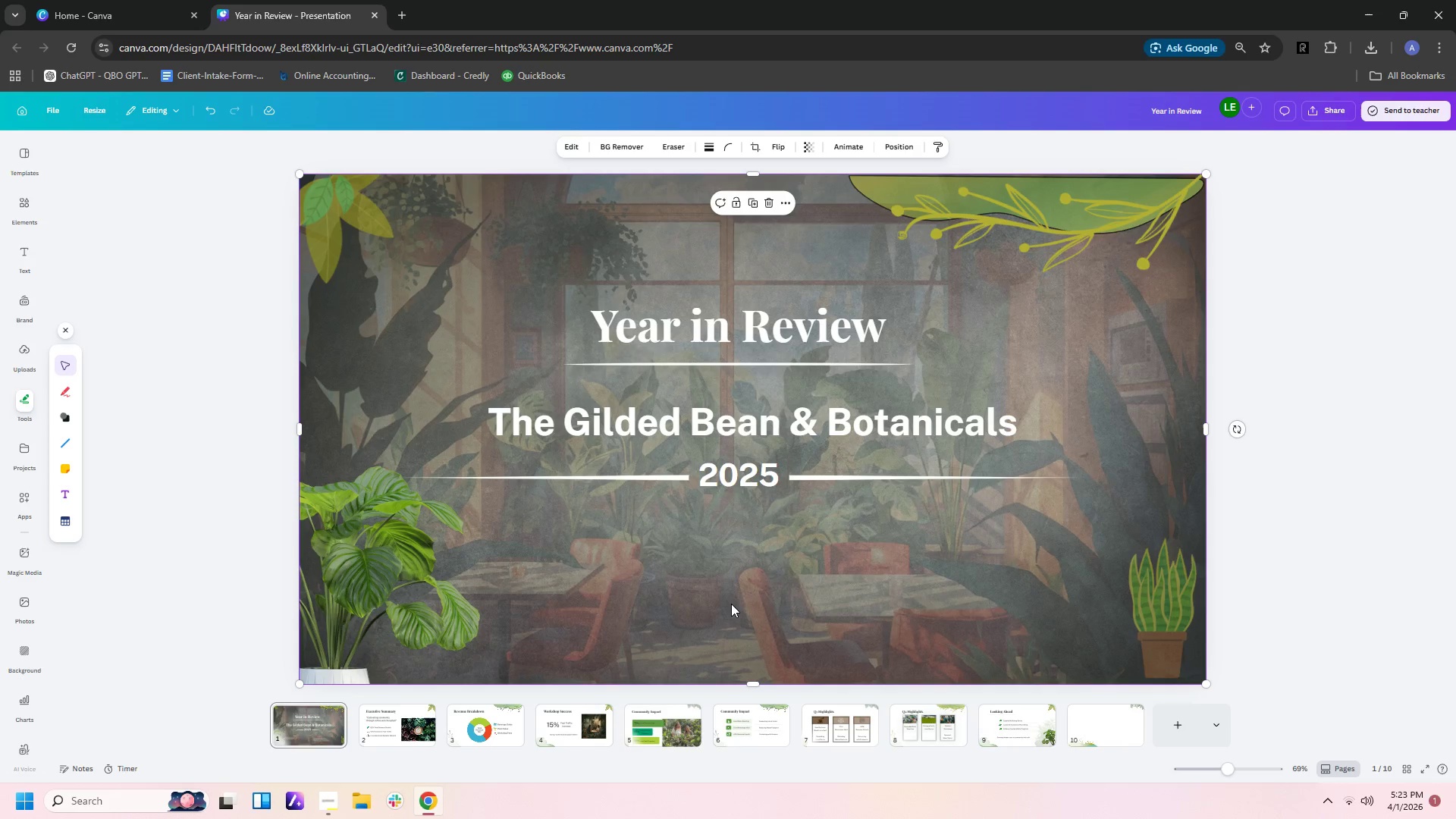 
key(Control+V)
 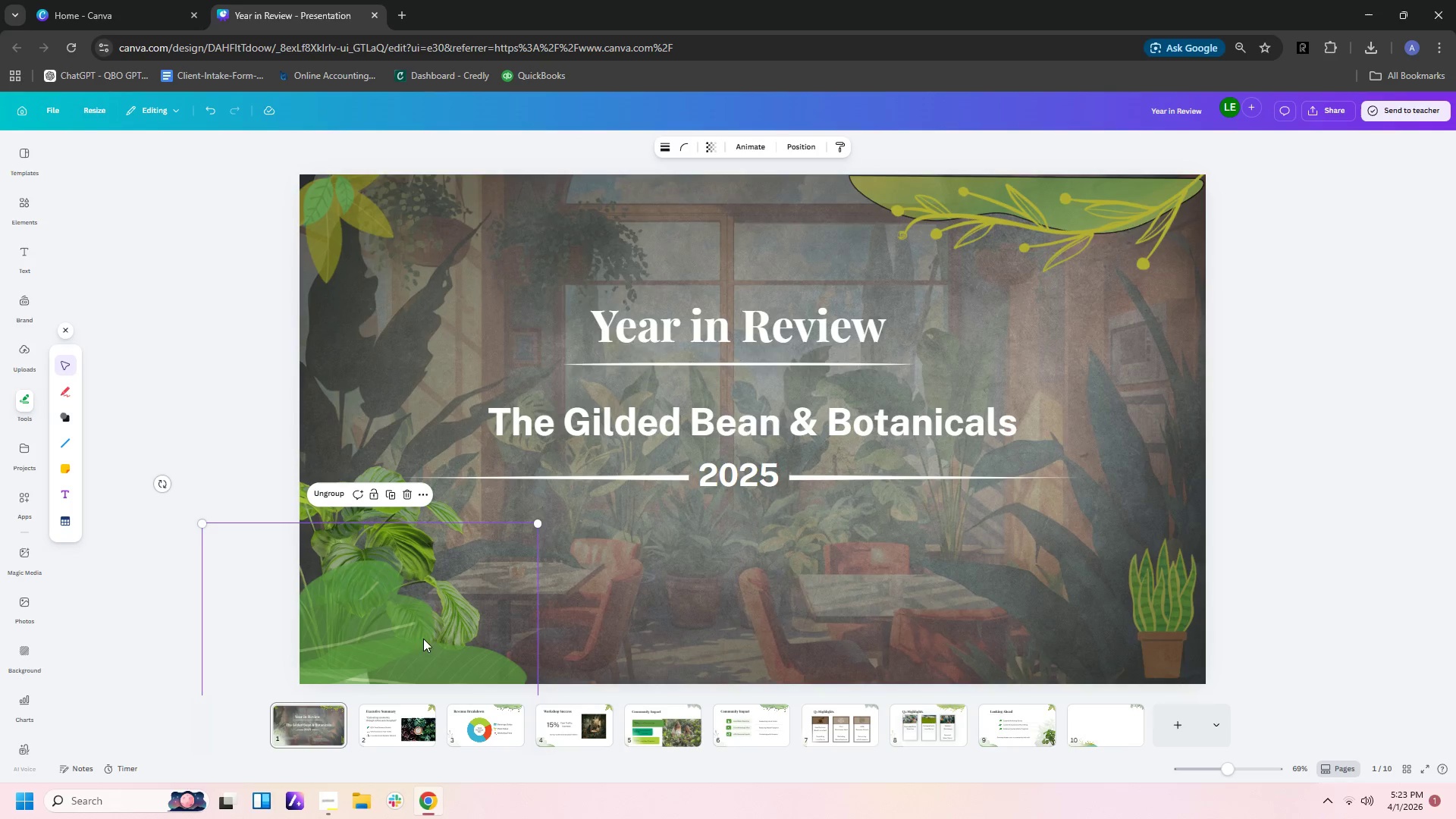 
left_click_drag(start_coordinate=[403, 645], to_coordinate=[511, 240])
 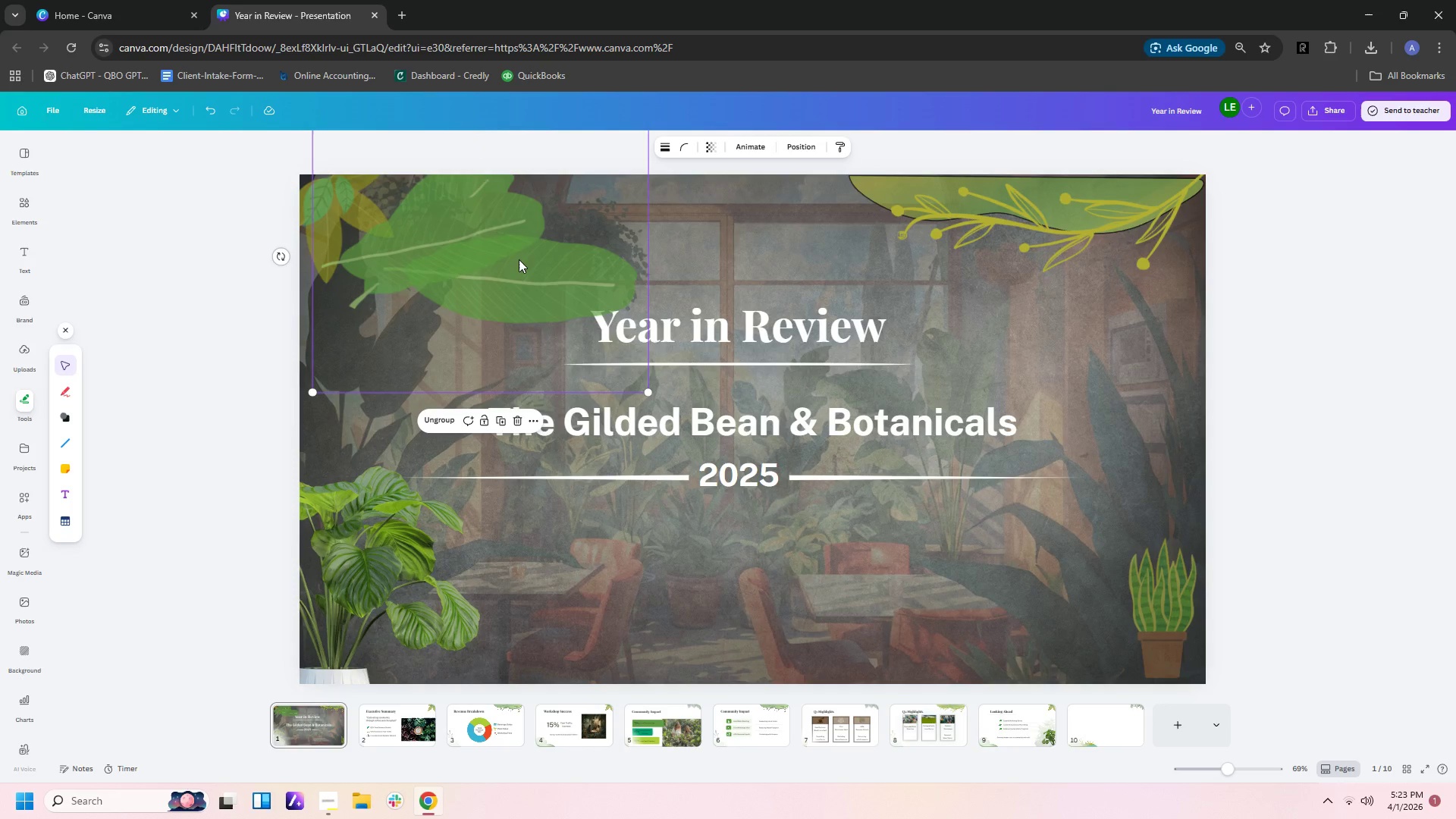 
left_click_drag(start_coordinate=[519, 259], to_coordinate=[469, 218])
 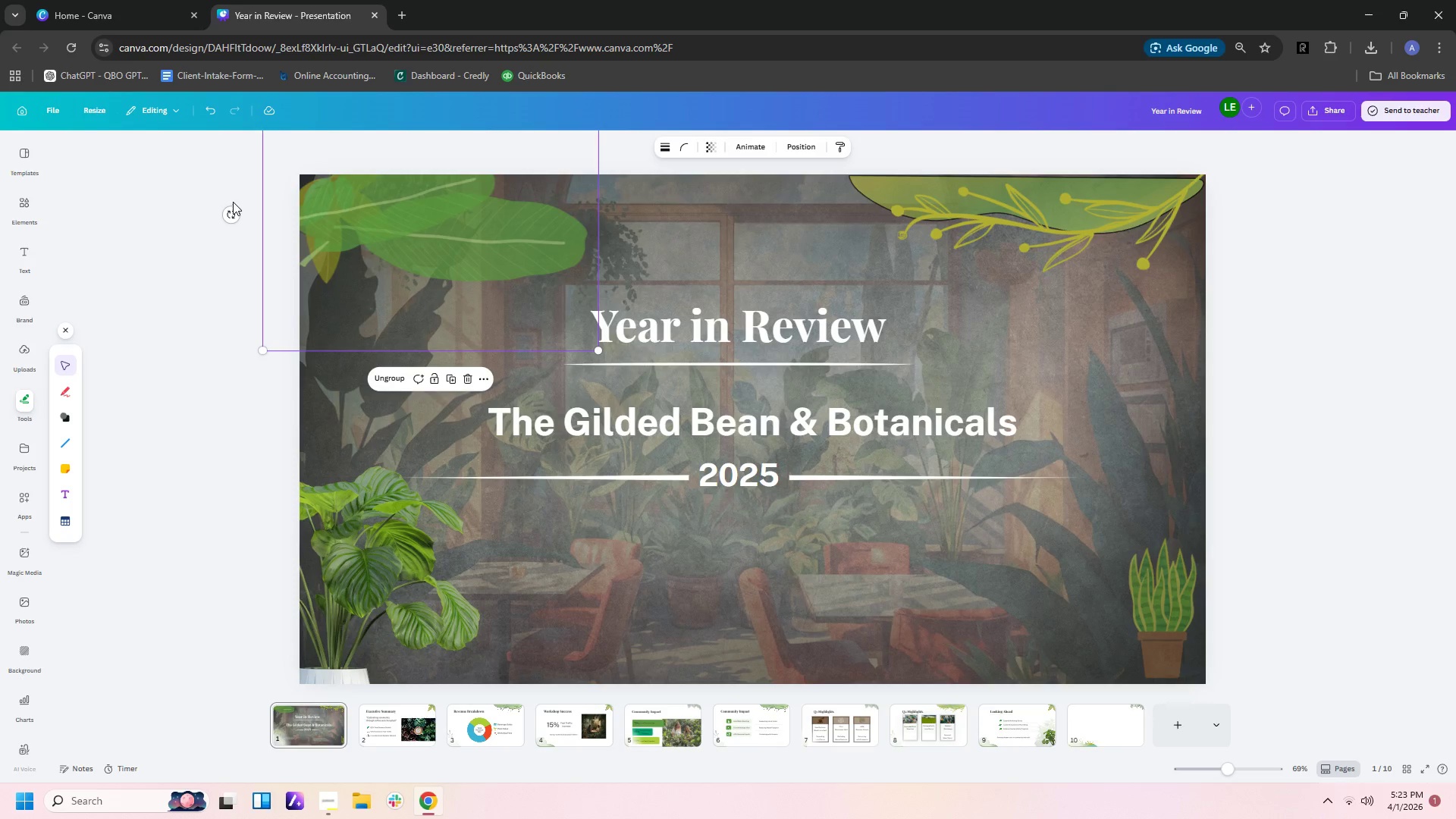 
left_click_drag(start_coordinate=[230, 213], to_coordinate=[440, 36])
 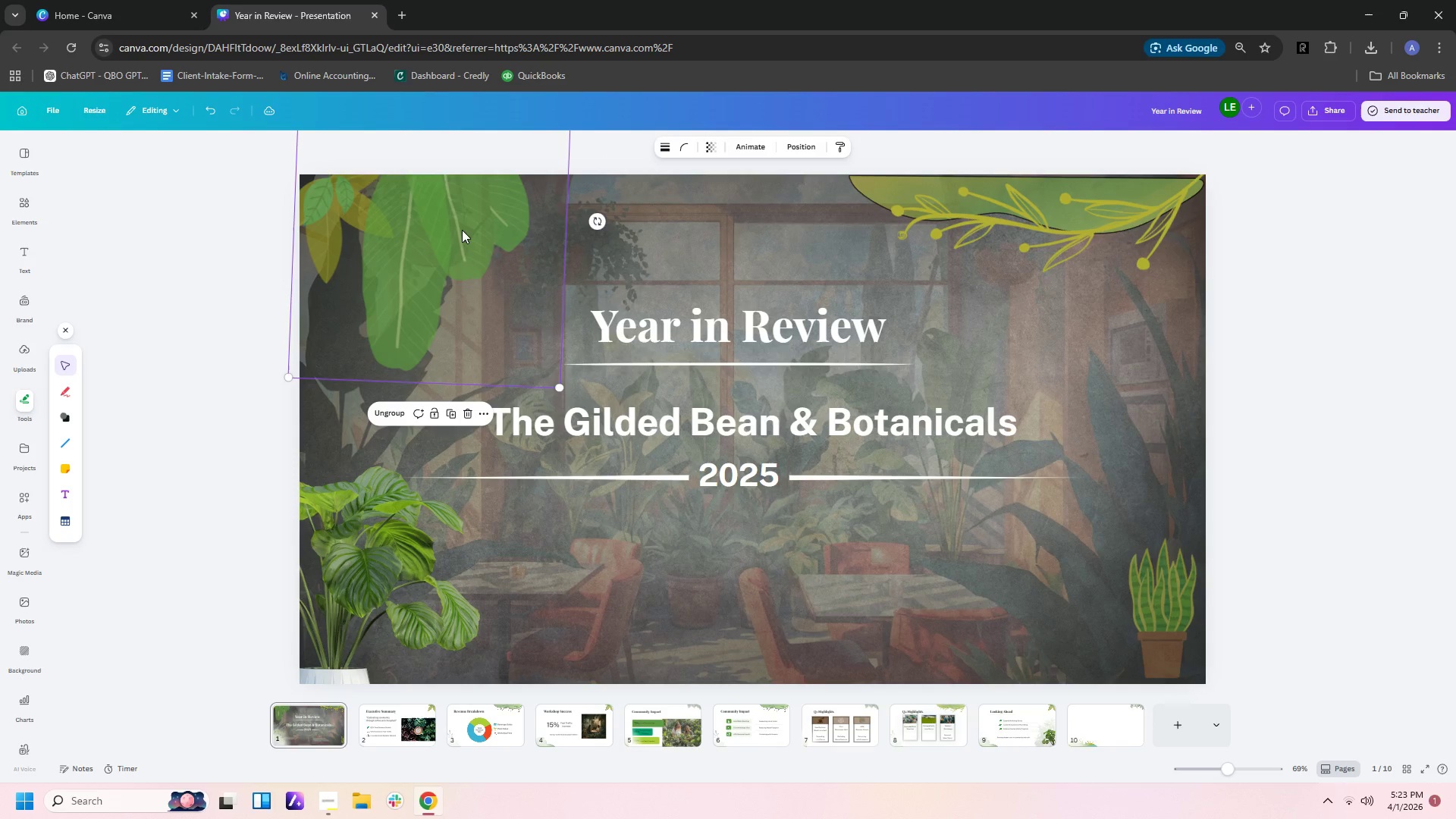 
left_click_drag(start_coordinate=[462, 230], to_coordinate=[380, 331])
 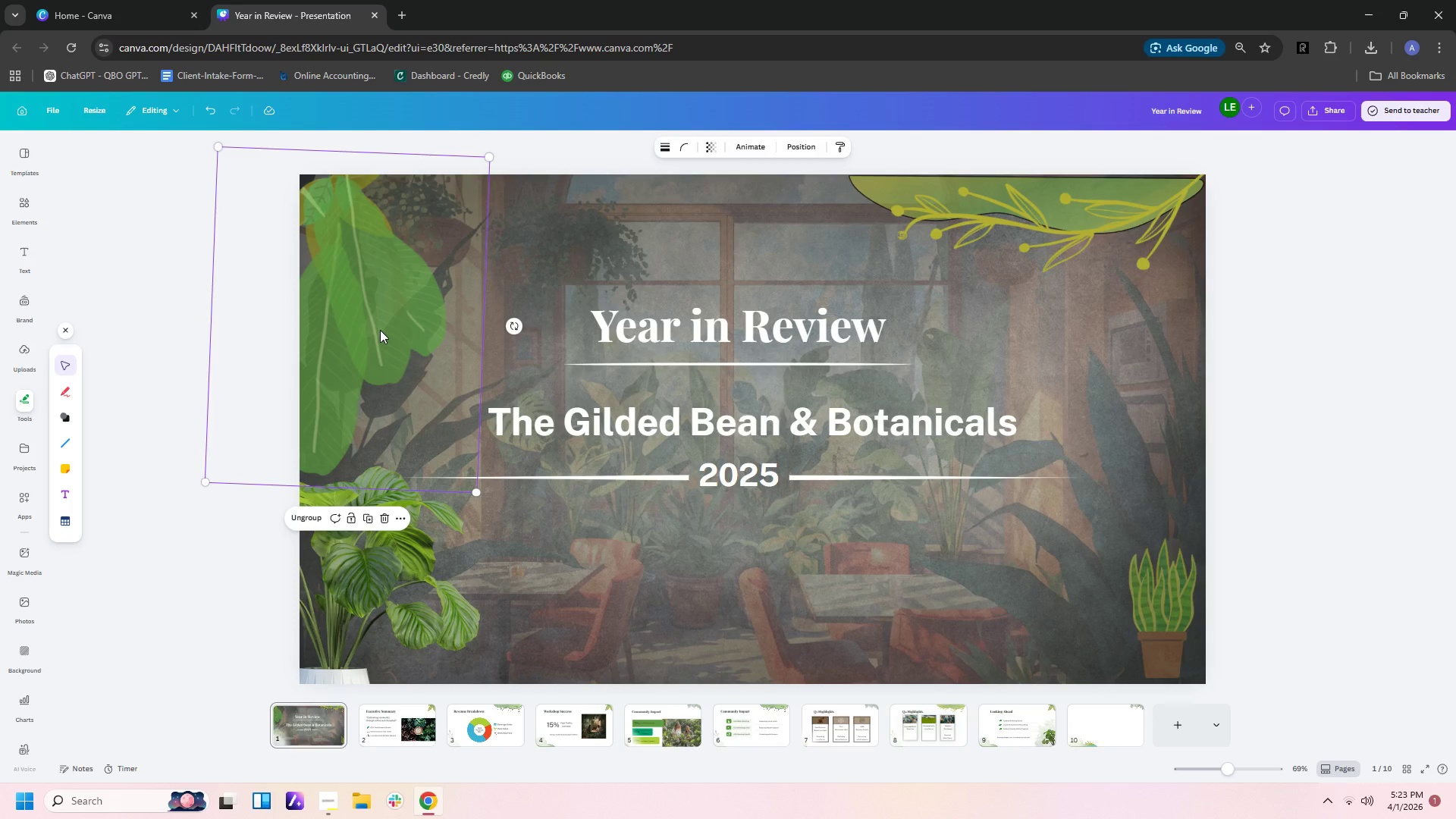 
key(Delete)
 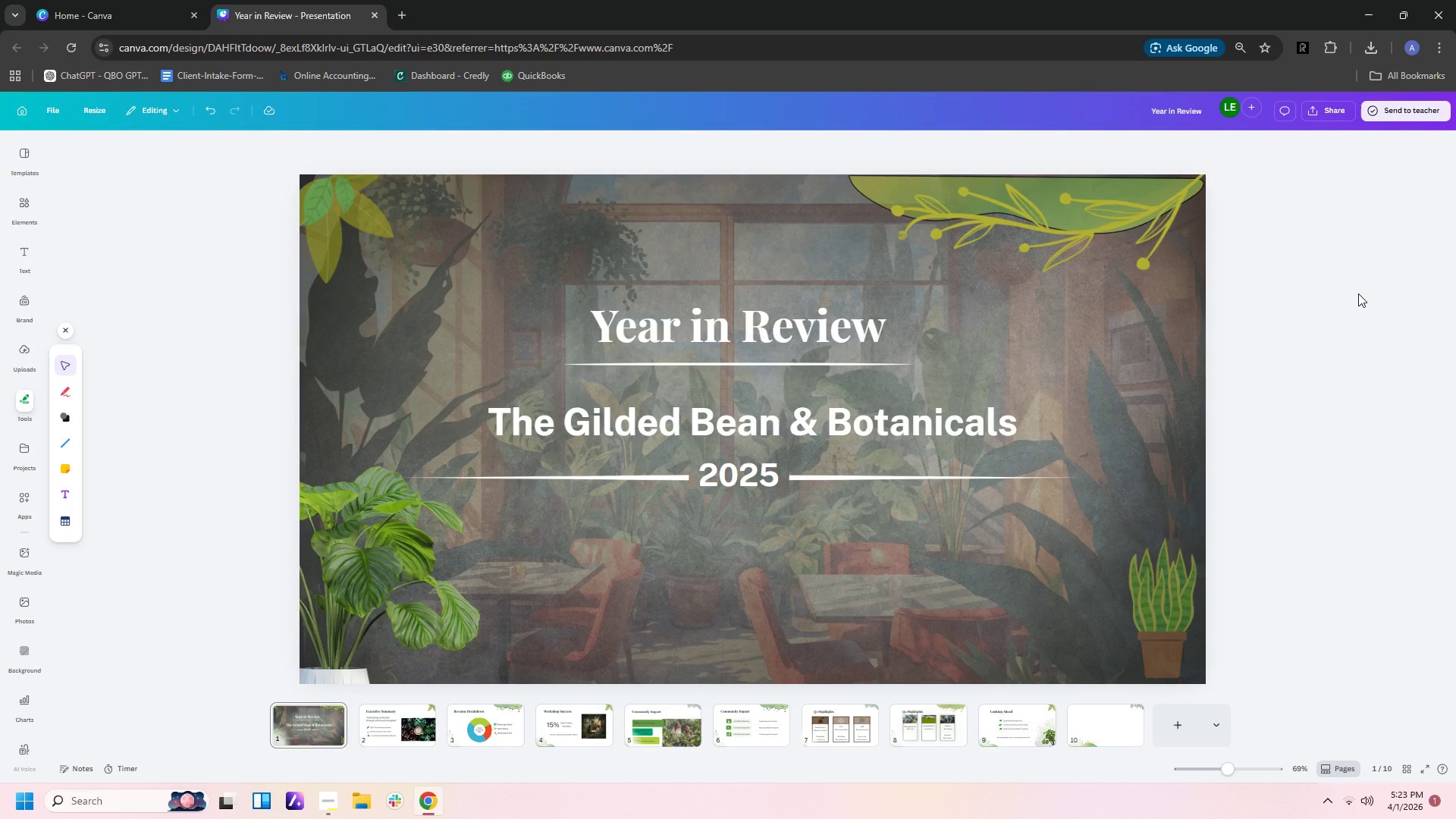 
wait(6.81)
 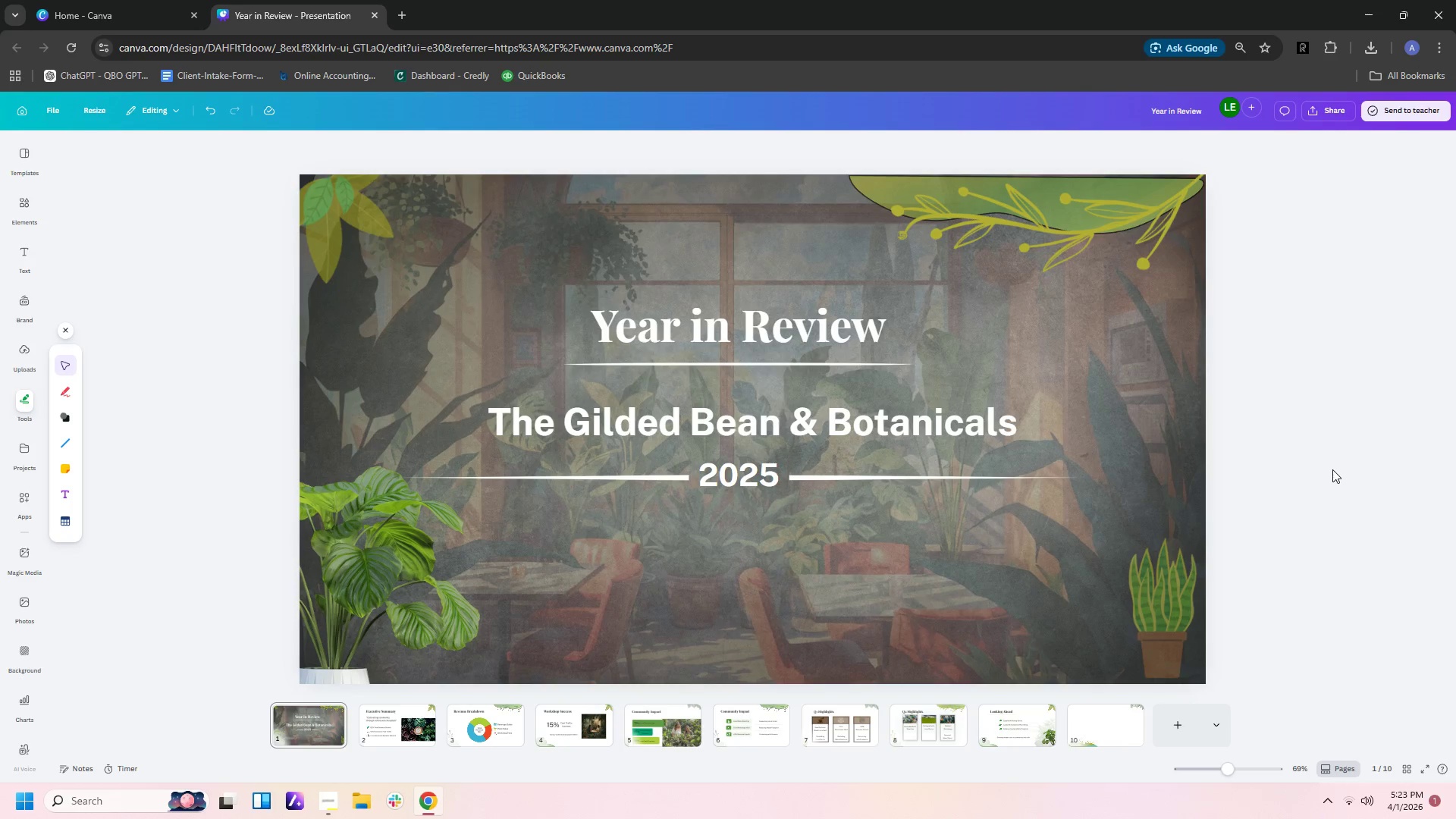 
left_click_drag(start_coordinate=[1272, 476], to_coordinate=[573, 338])
 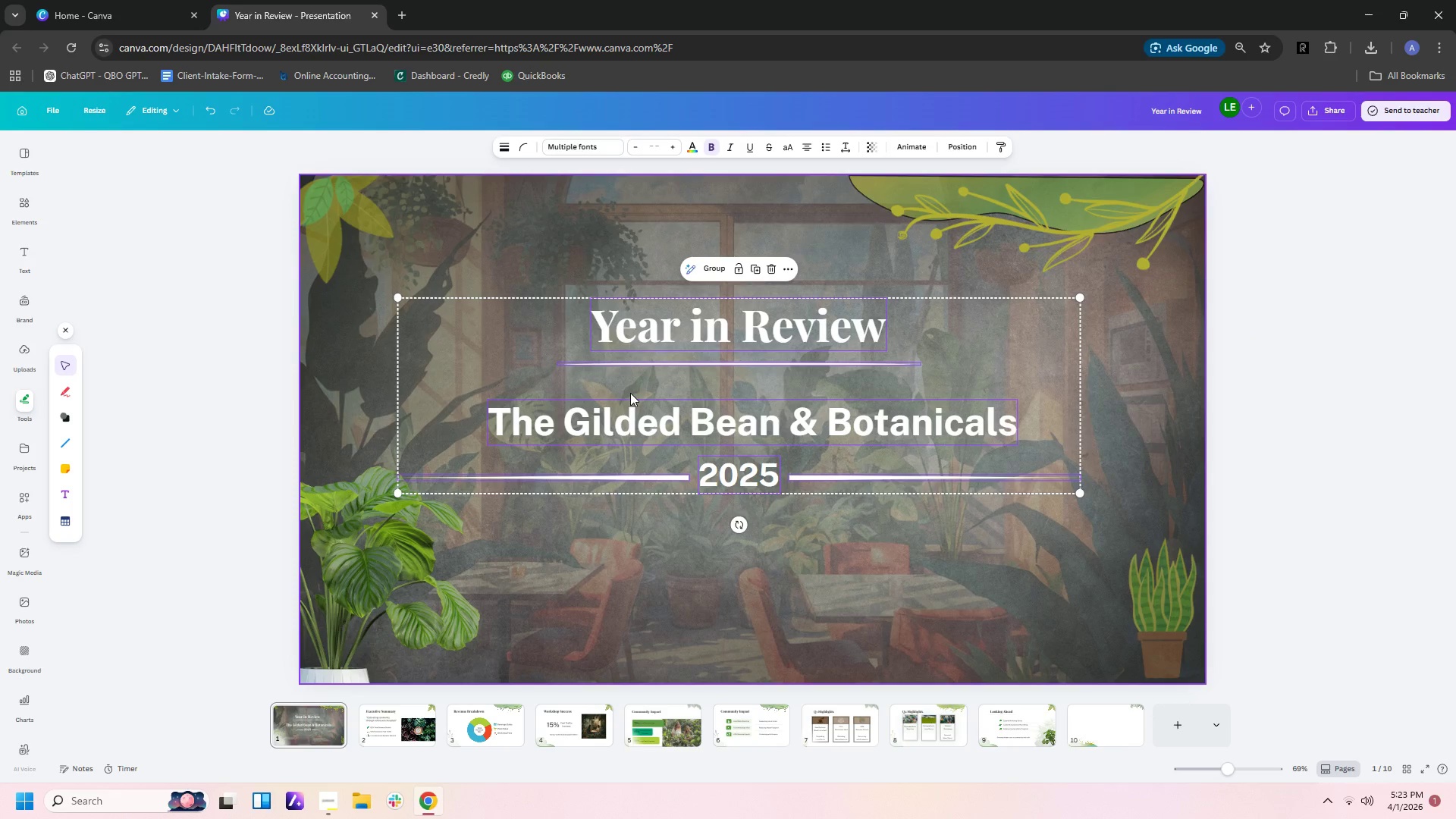 
left_click_drag(start_coordinate=[630, 393], to_coordinate=[659, 394])
 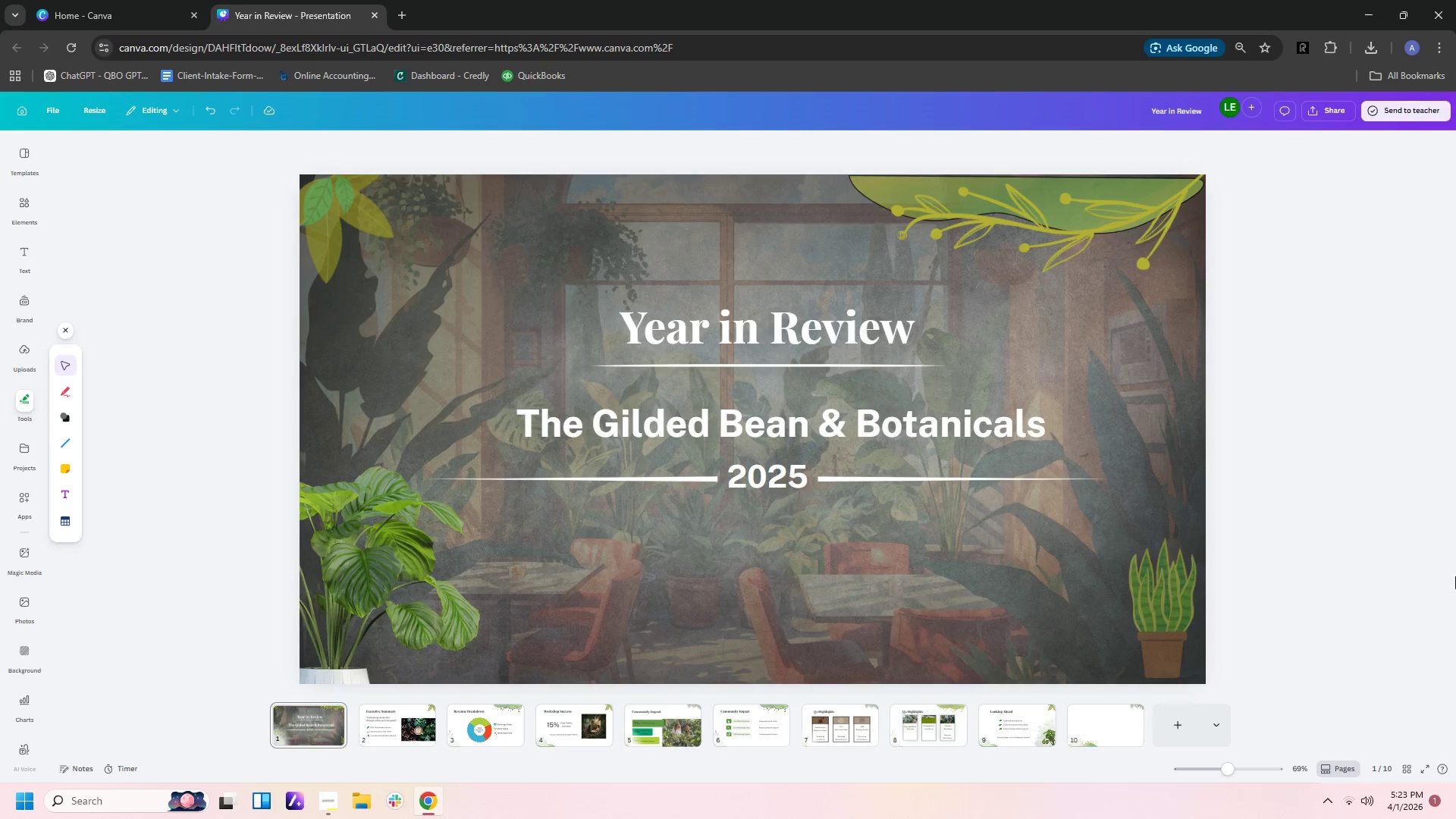 
left_click([1433, 592])
 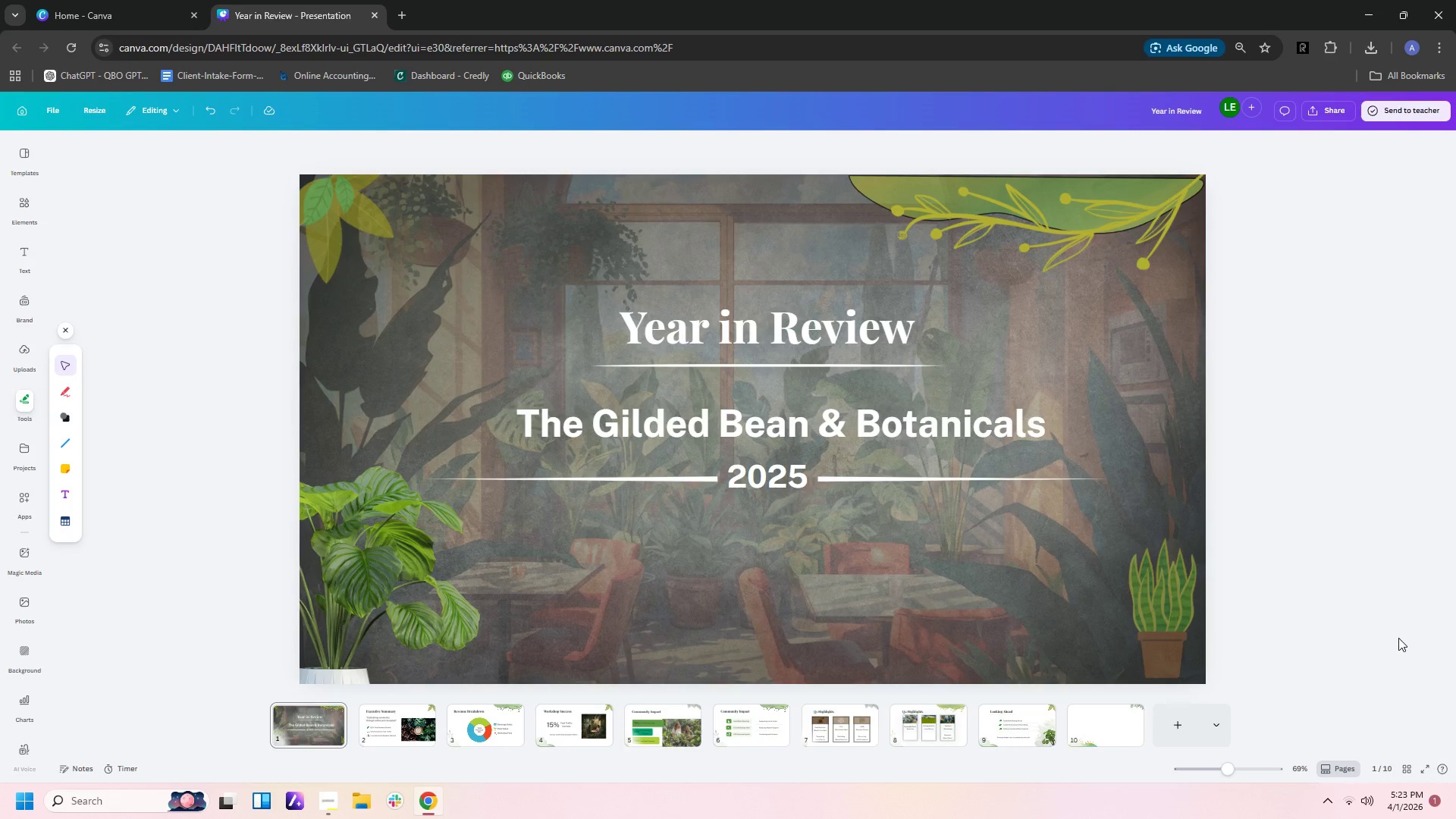 
left_click_drag(start_coordinate=[1167, 636], to_coordinate=[1170, 642])
 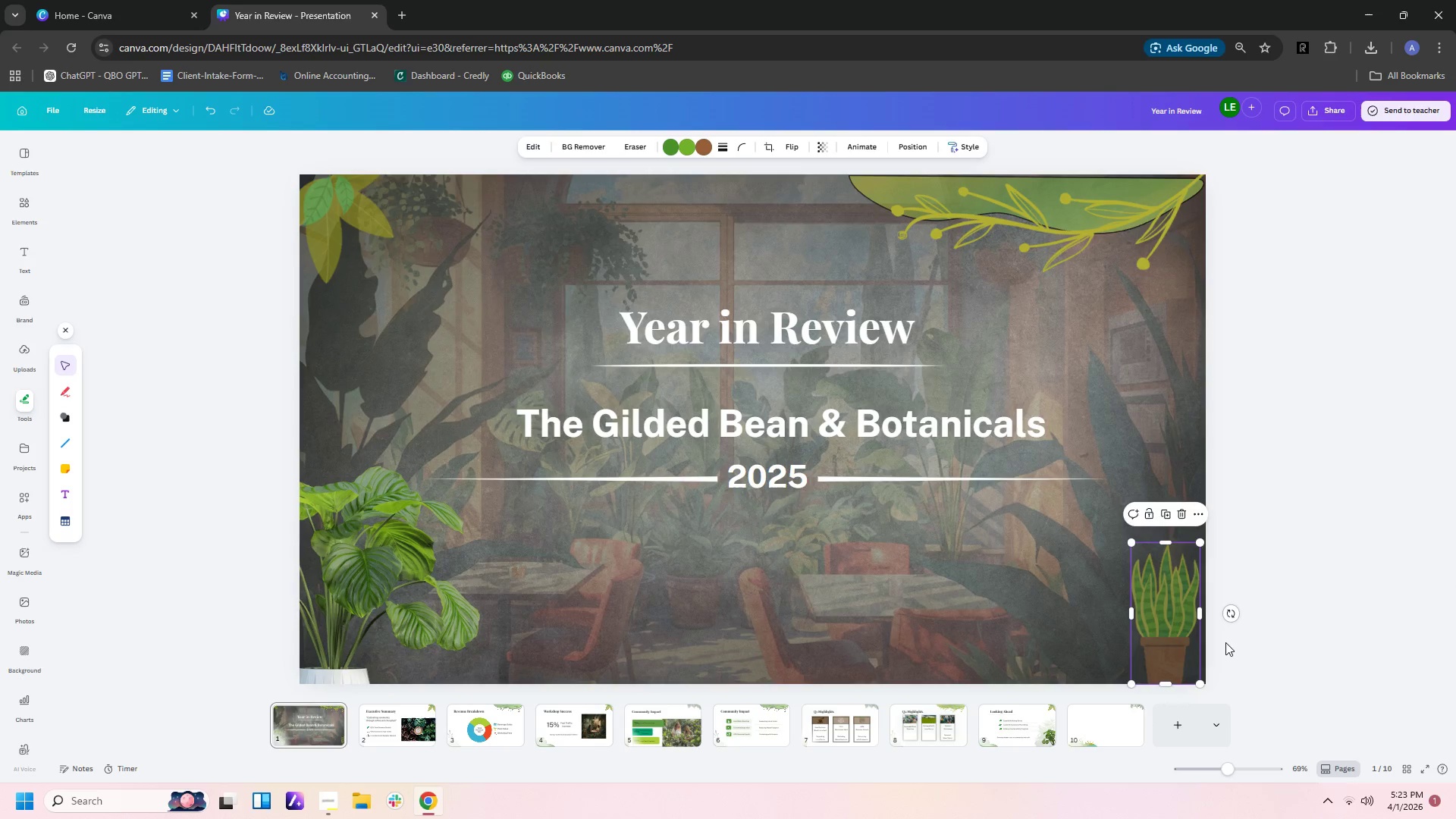 
left_click([1225, 642])
 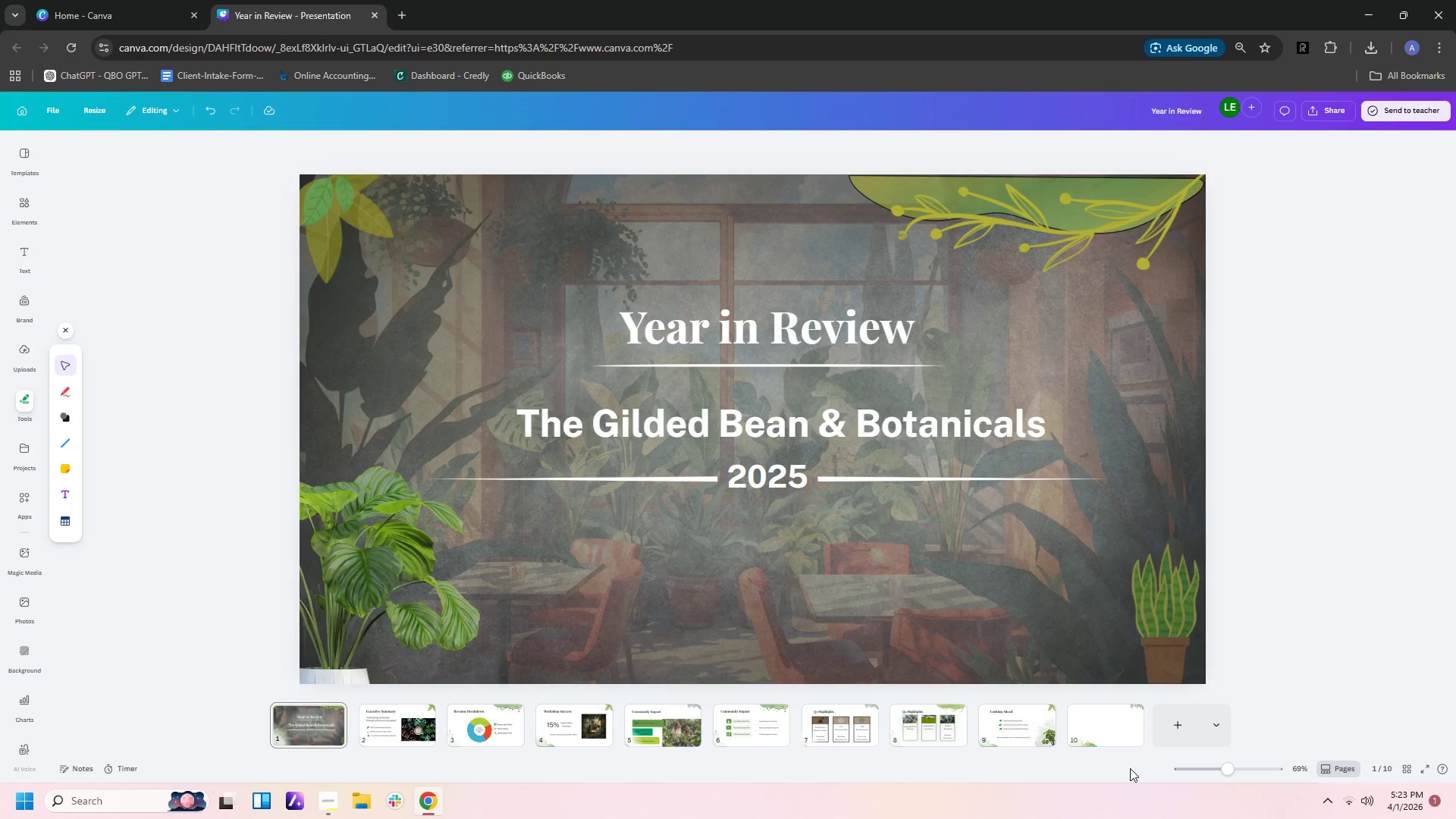 
left_click([1268, 673])
 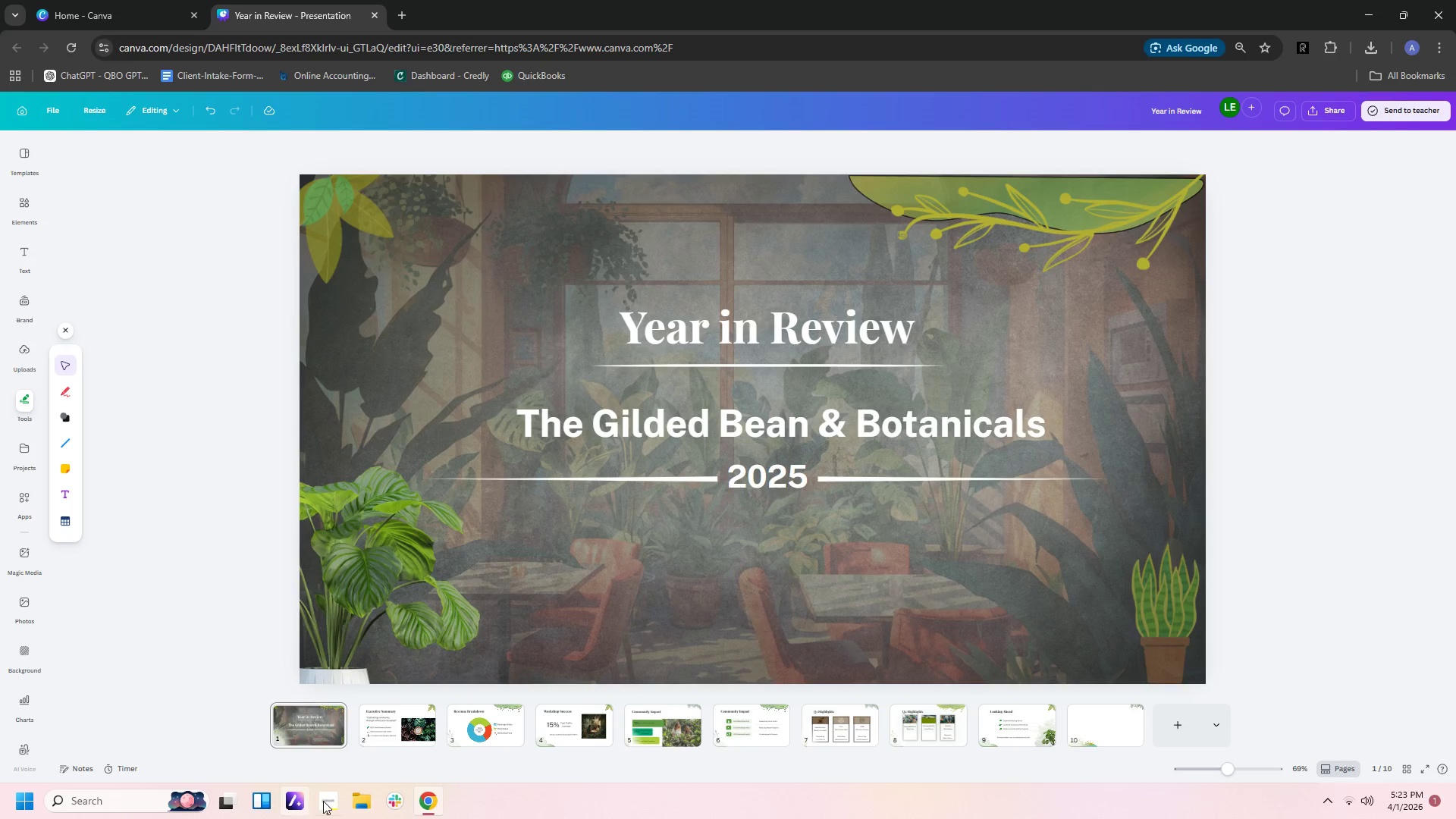 
left_click([323, 801])